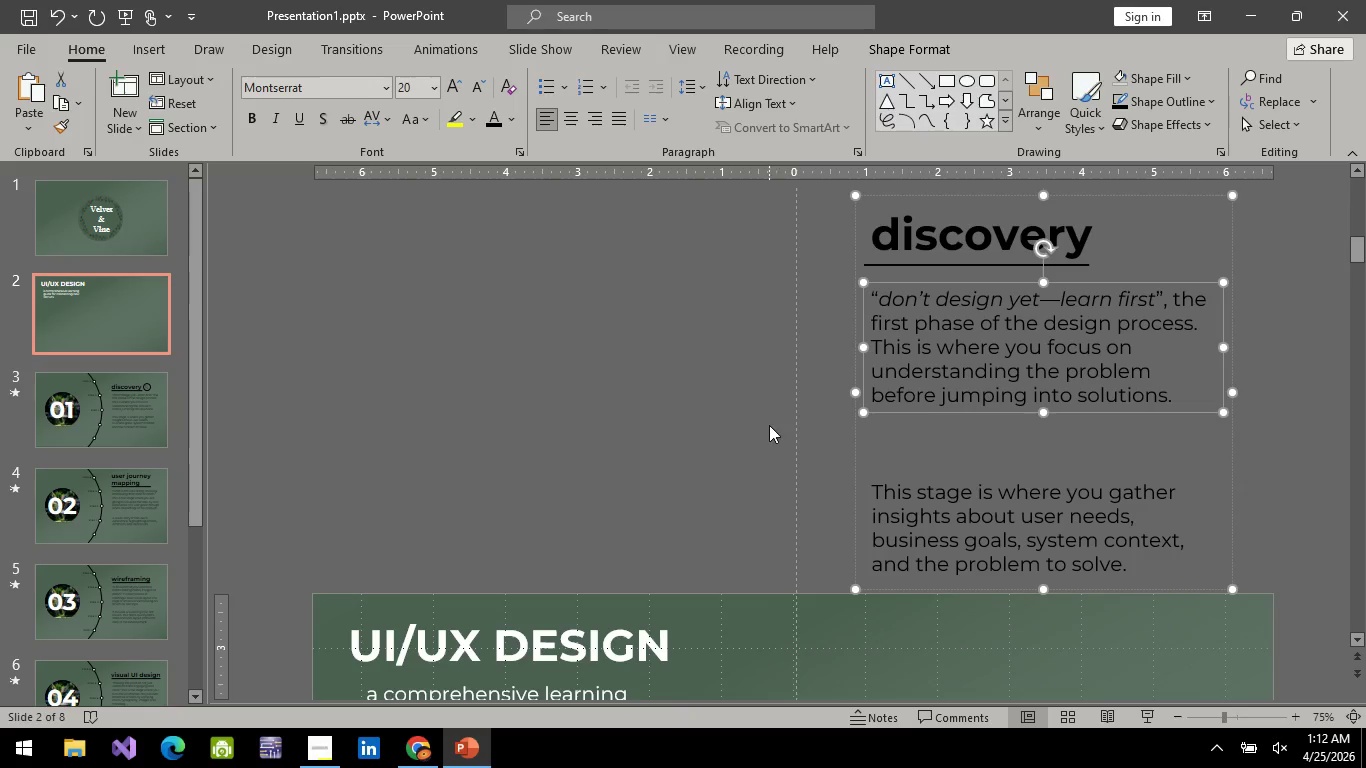 
left_click([796, 425])
 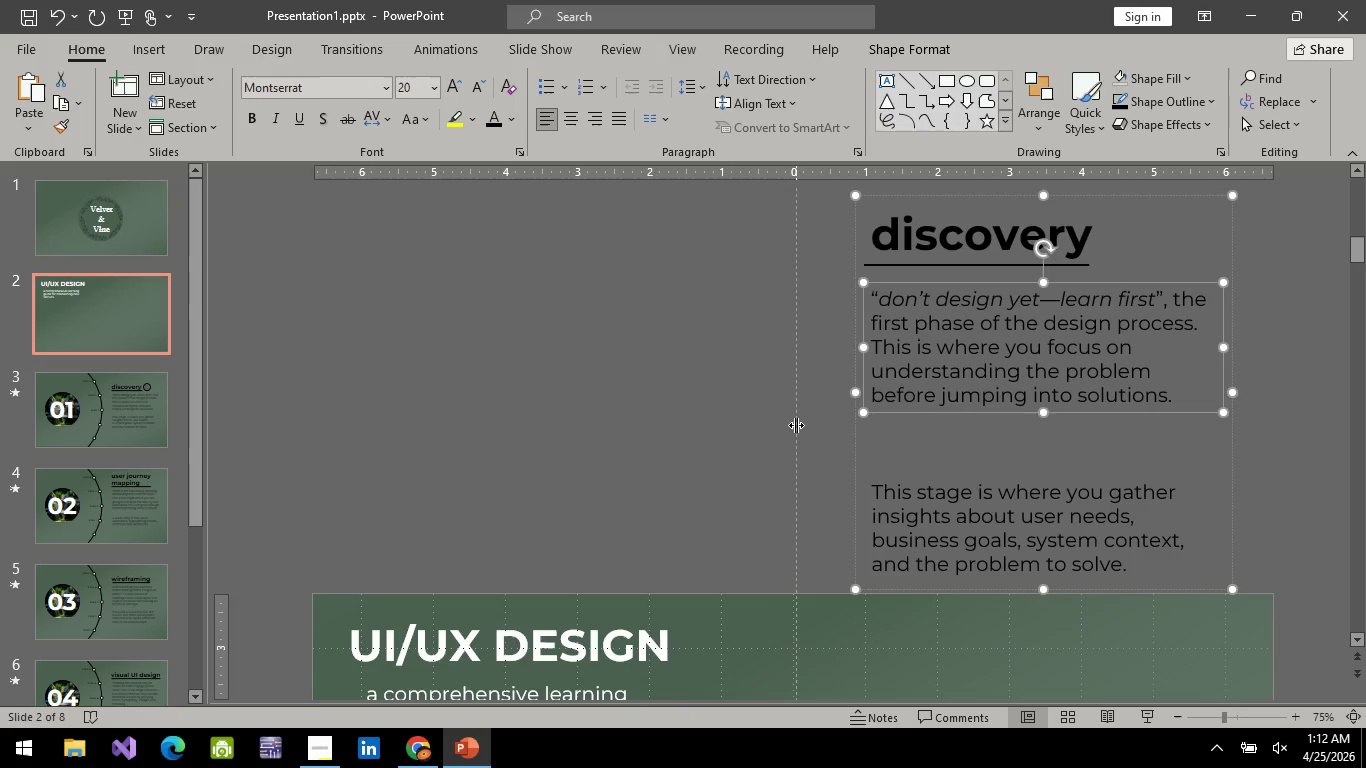 
left_click_drag(start_coordinate=[796, 425], to_coordinate=[793, 448])
 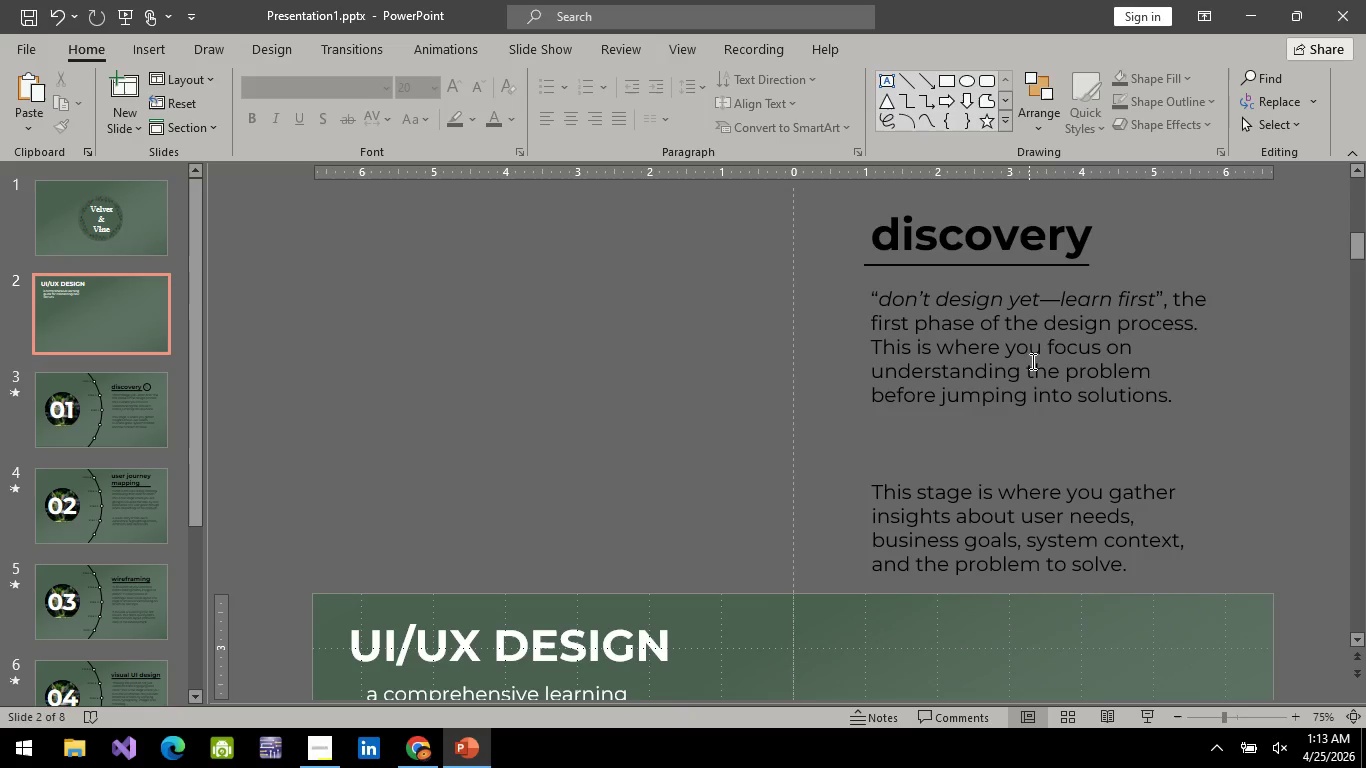 
wait(23.17)
 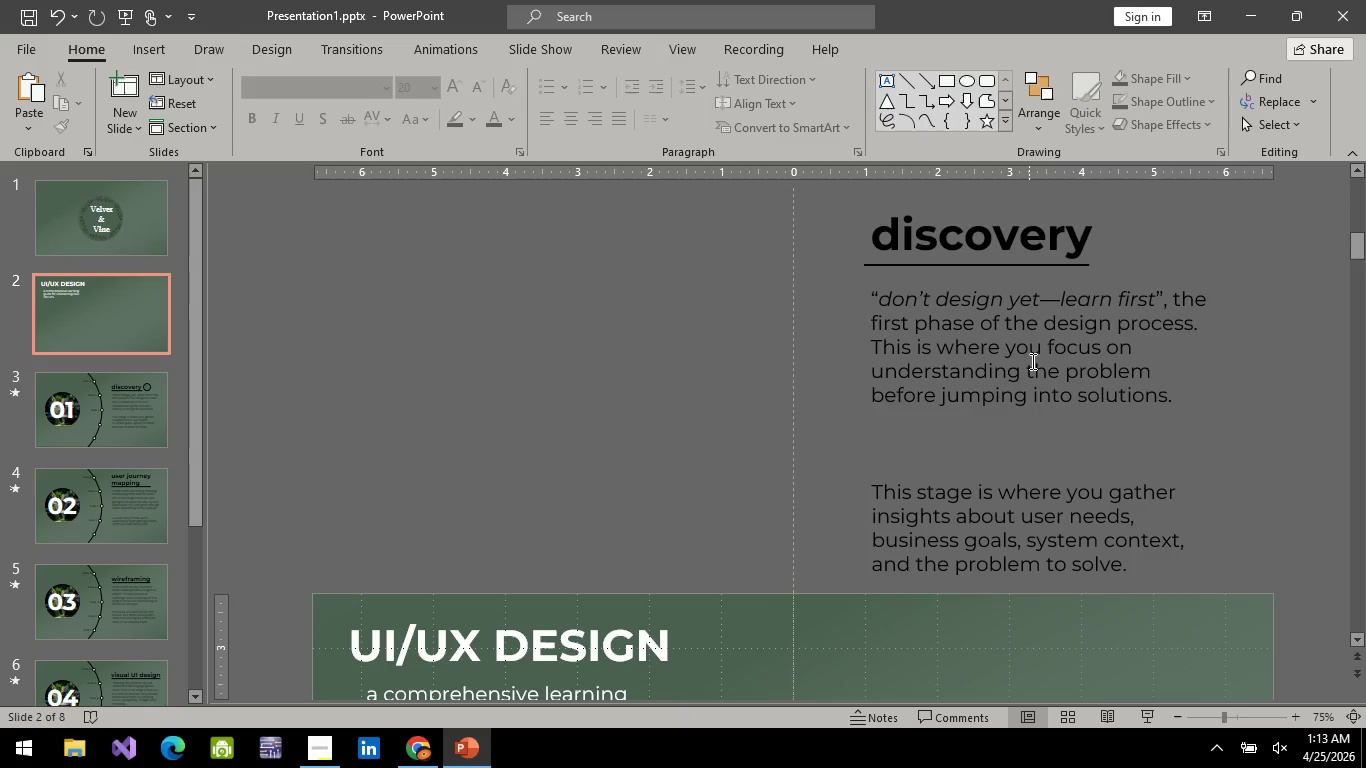 
scroll: coordinate [1040, 544], scroll_direction: down, amount: 11.0
 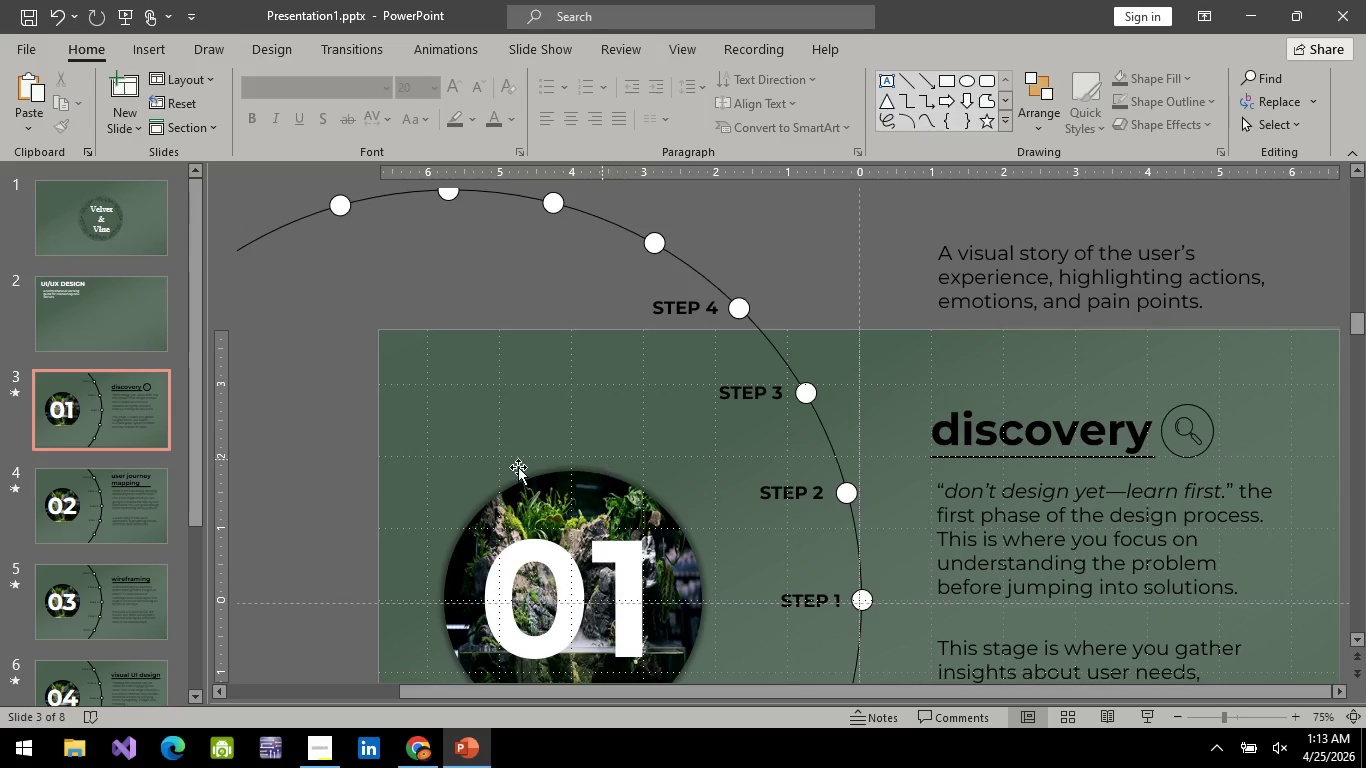 
left_click([1207, 445])
 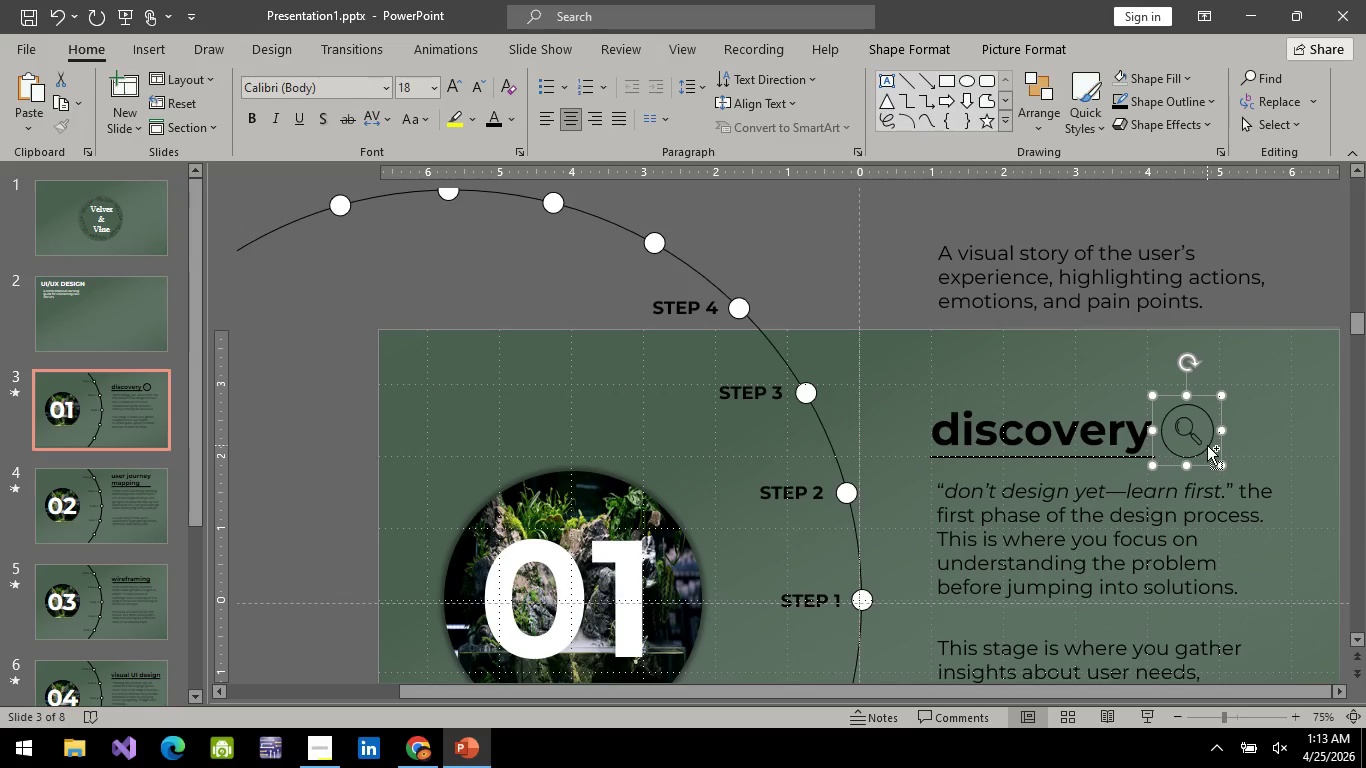 
key(Control+C)
 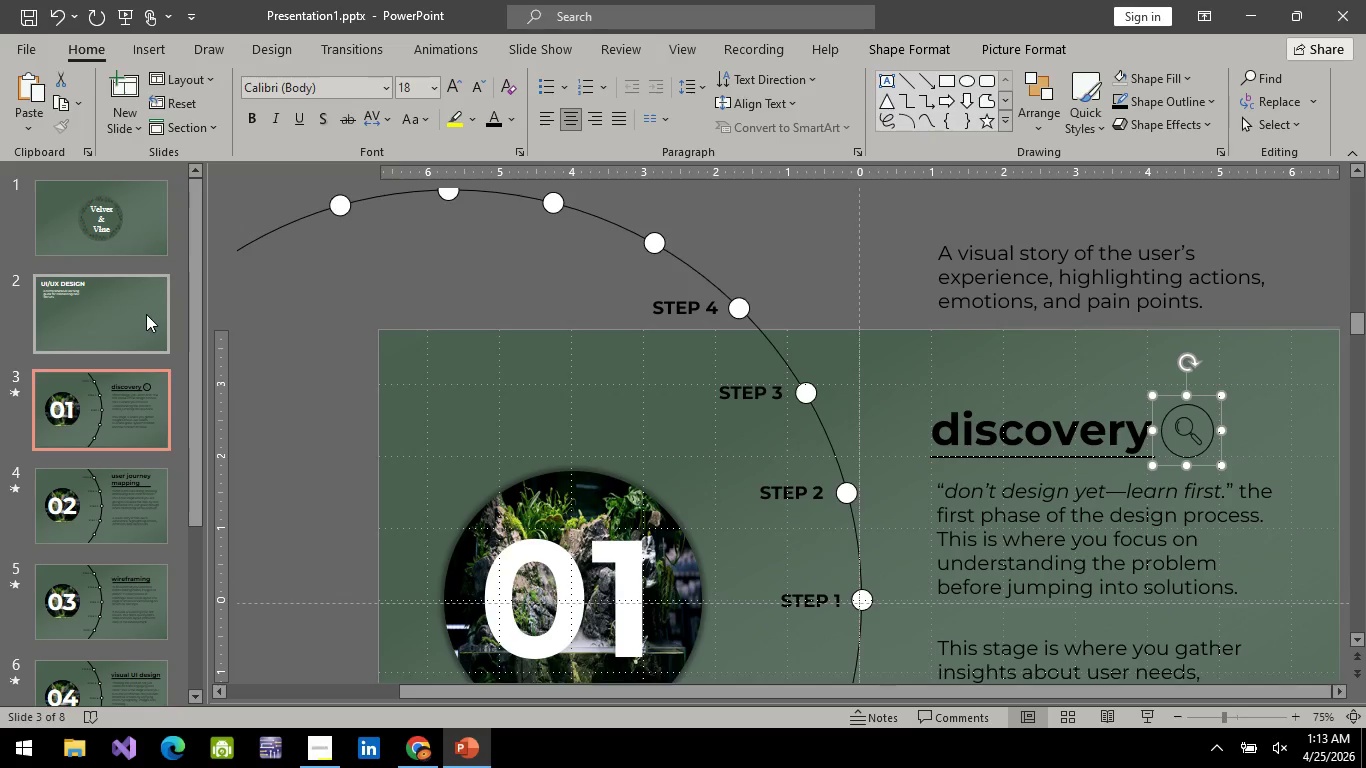 
scroll: coordinate [1059, 414], scroll_direction: up, amount: 13.0
 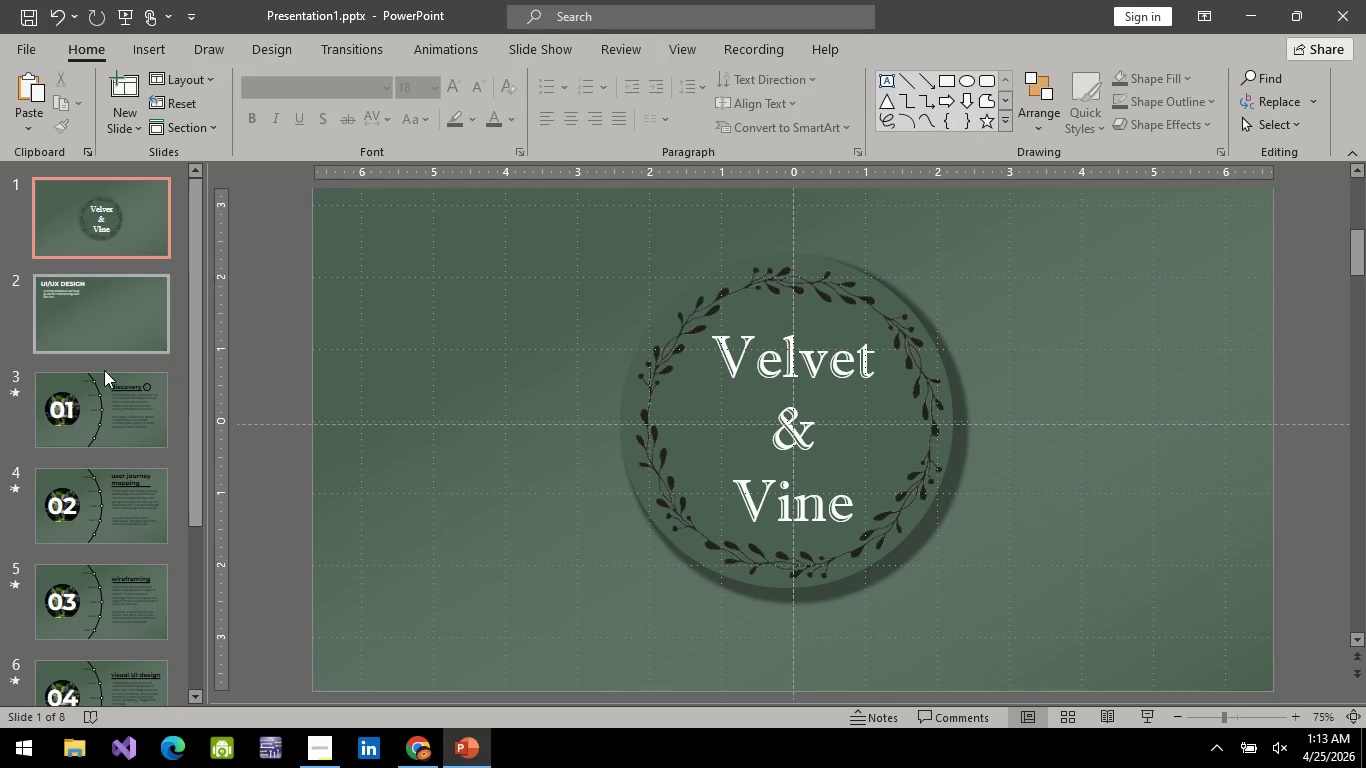 
left_click([94, 422])
 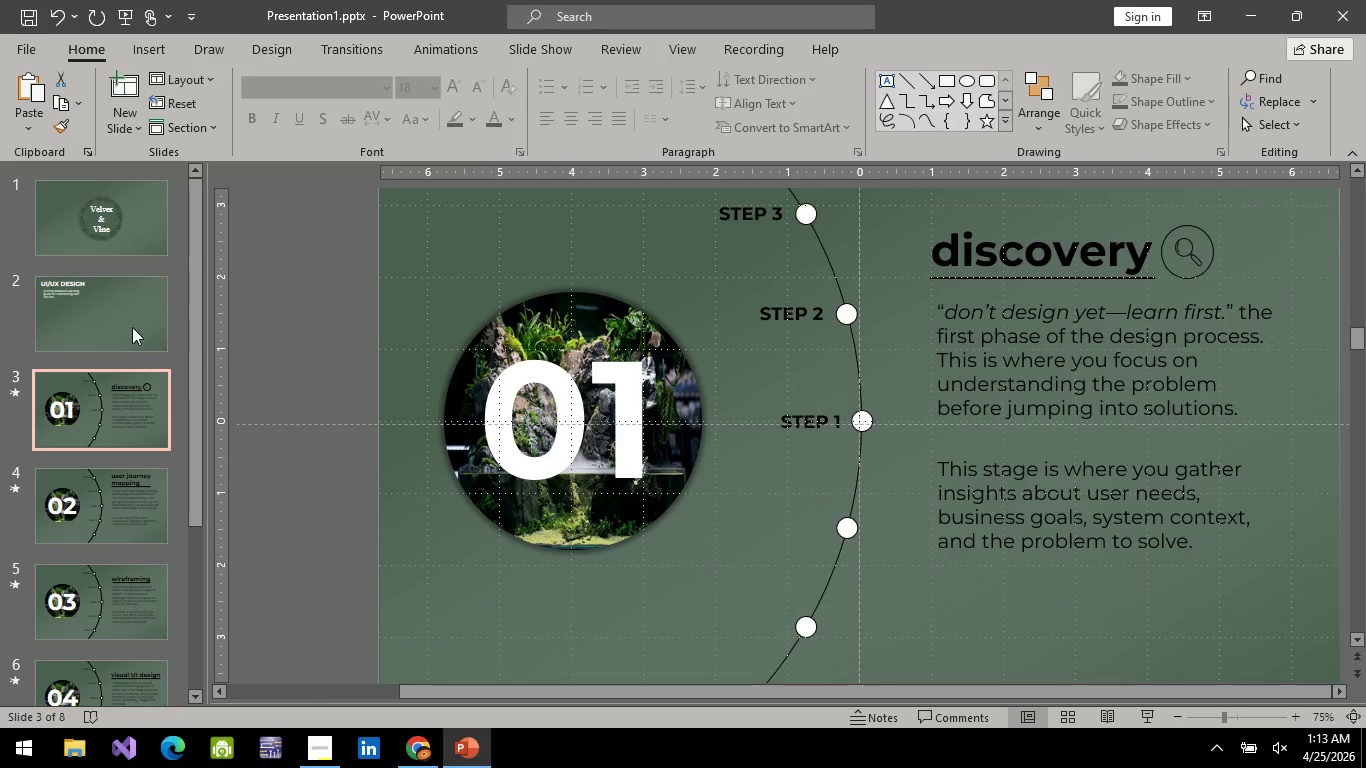 
left_click([112, 319])
 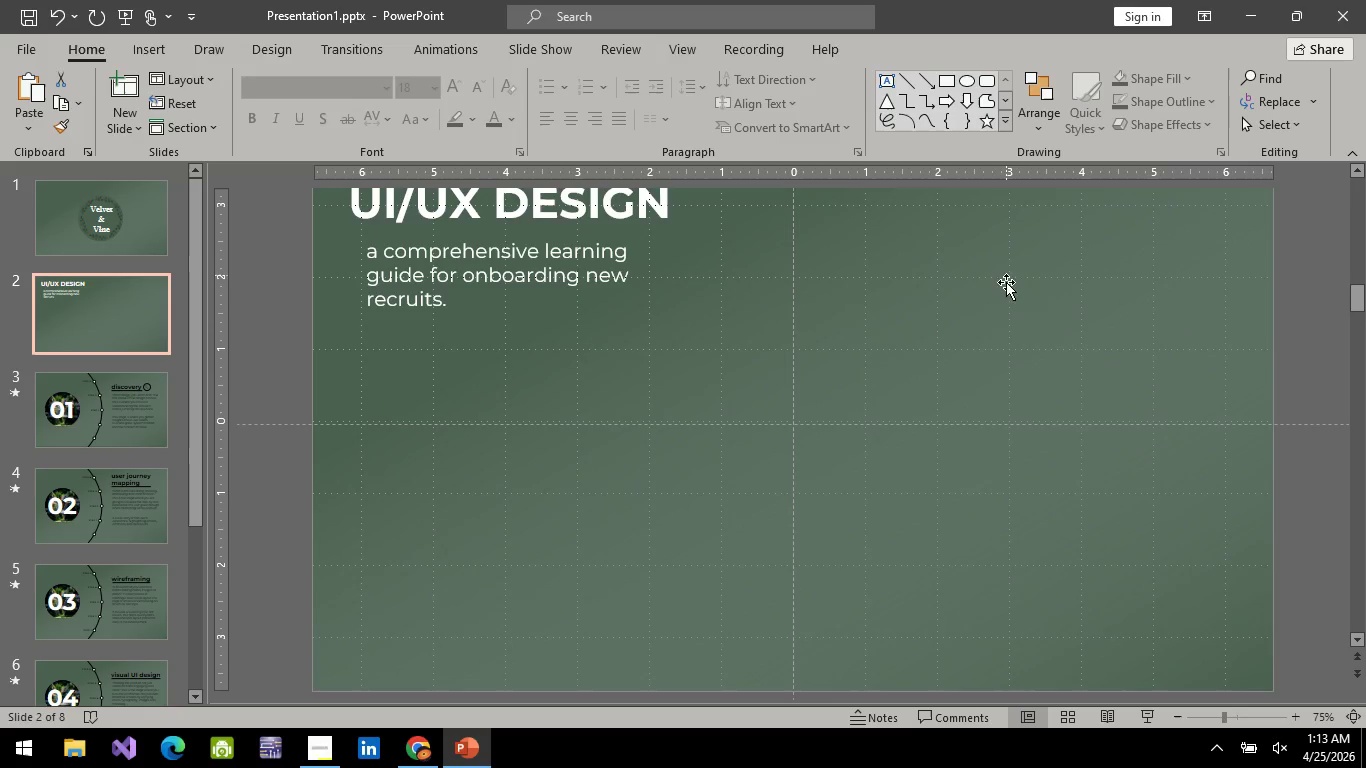 
key(Control+V)
 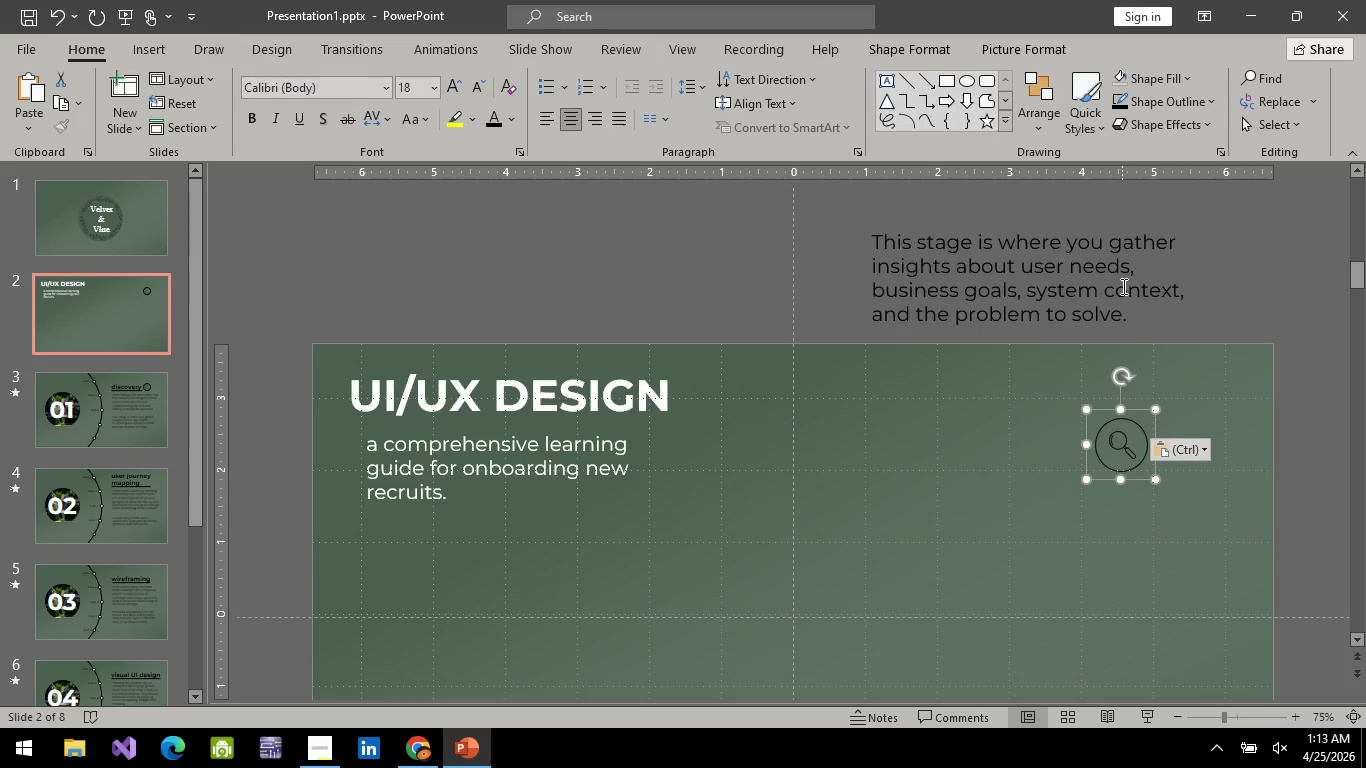 
scroll: coordinate [1145, 371], scroll_direction: up, amount: 24.0
 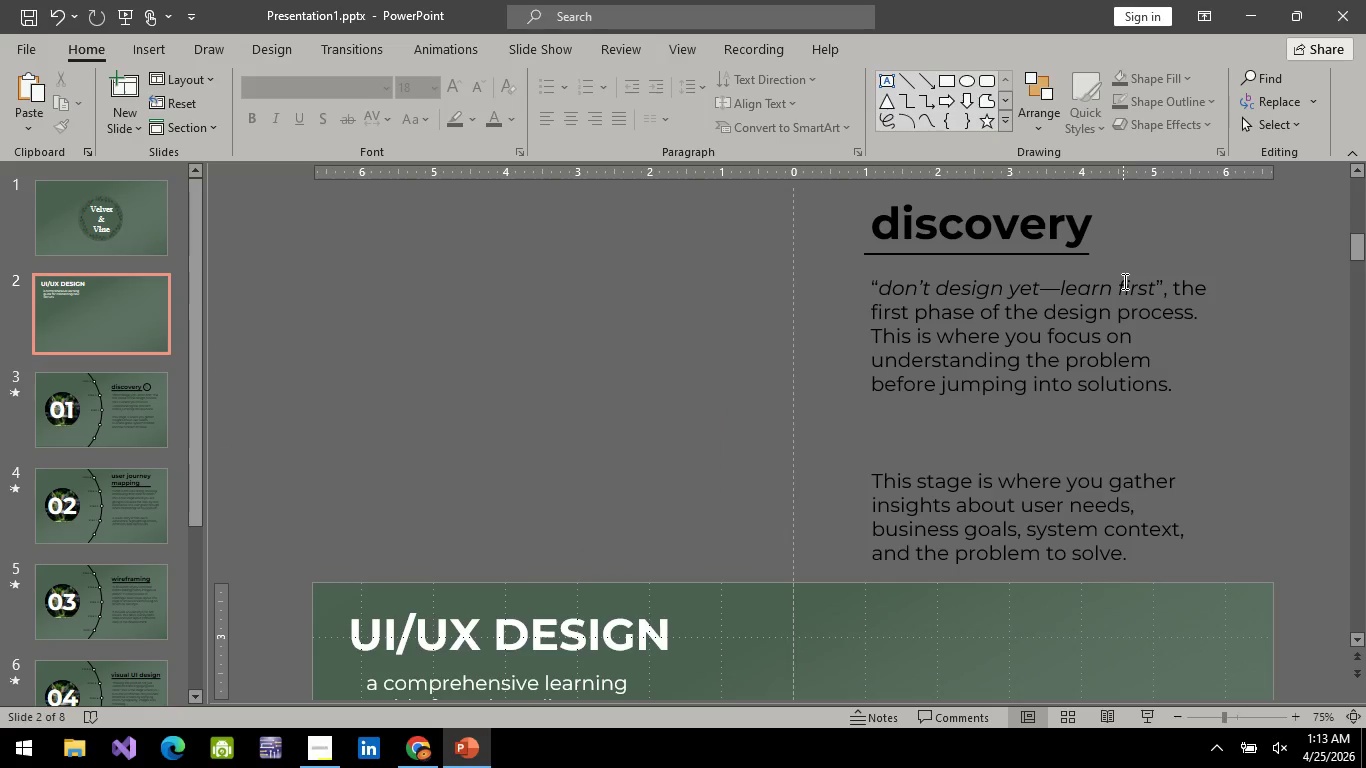 
hold_key(key=ArrowUp, duration=1.5)
 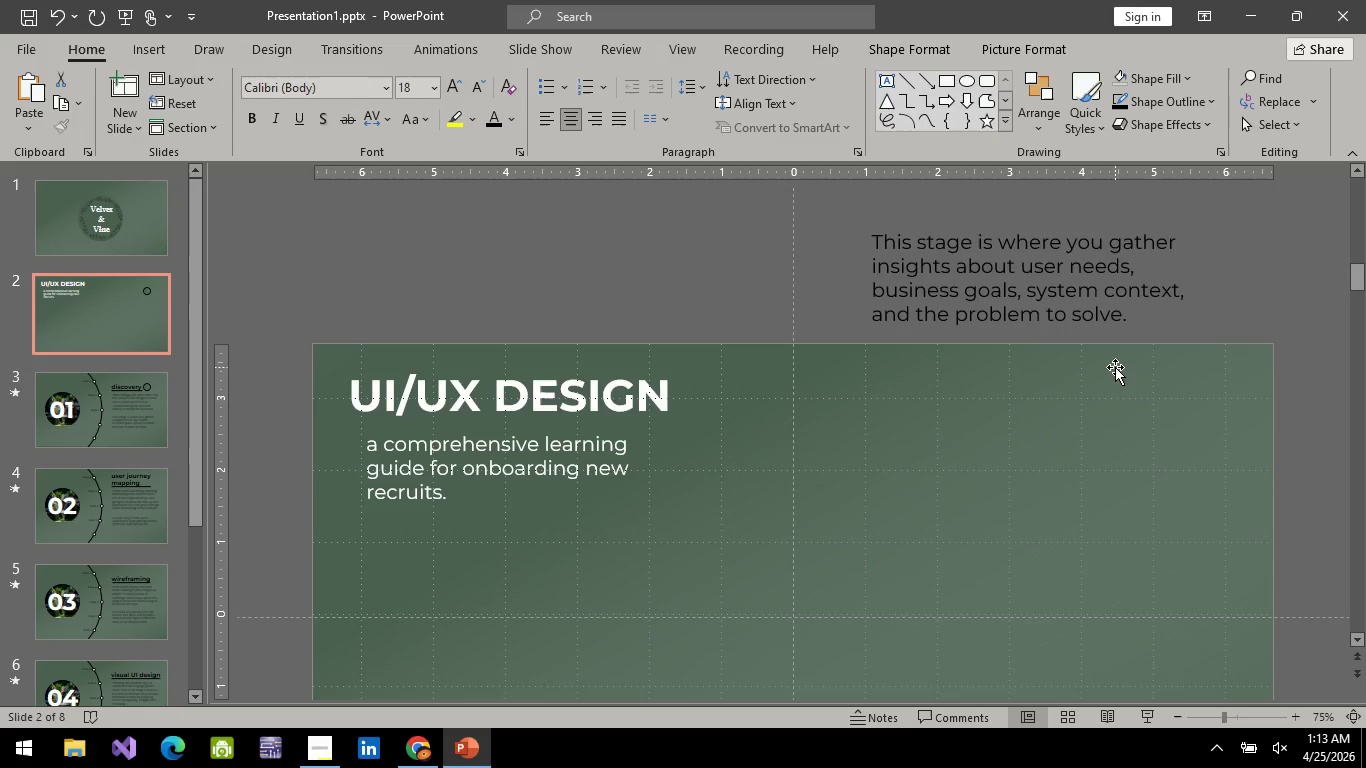 
hold_key(key=ArrowUp, duration=0.59)
 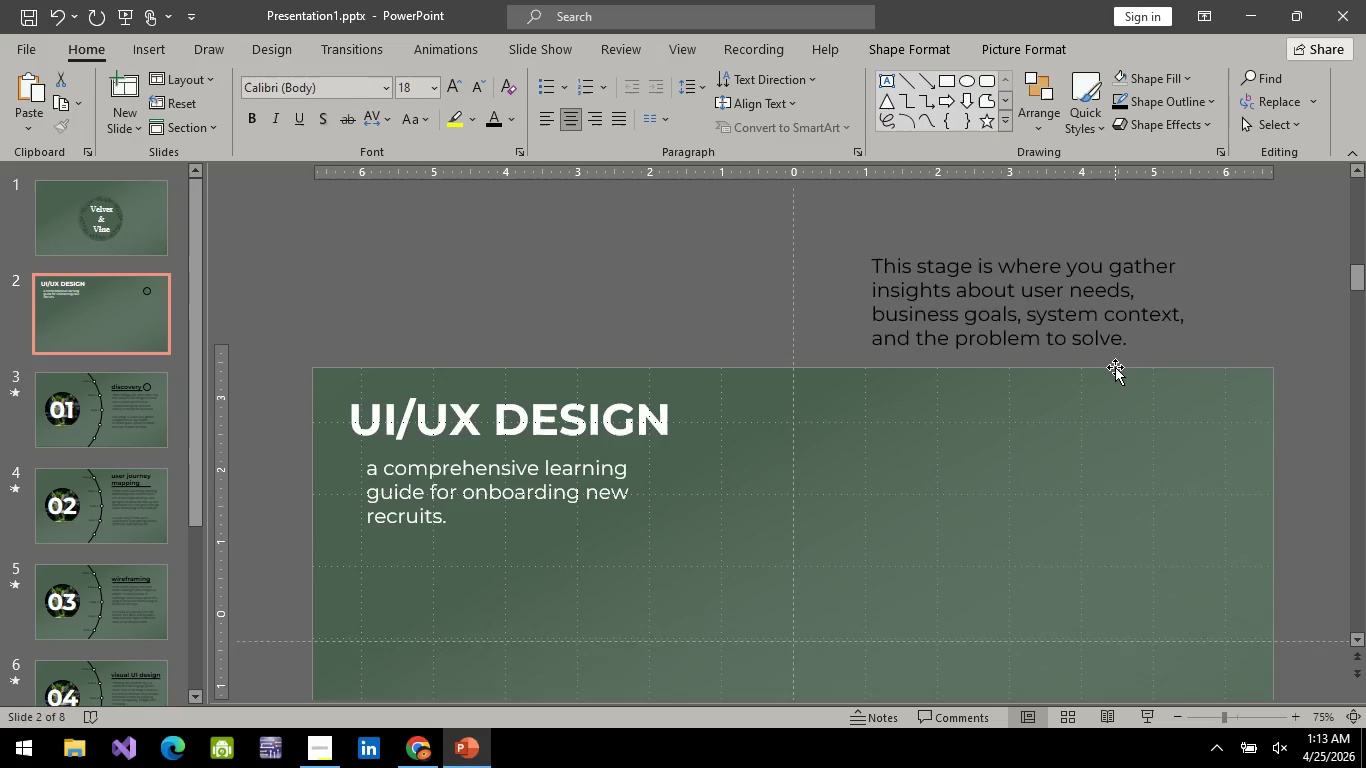 
scroll: coordinate [1115, 367], scroll_direction: up, amount: 15.0
 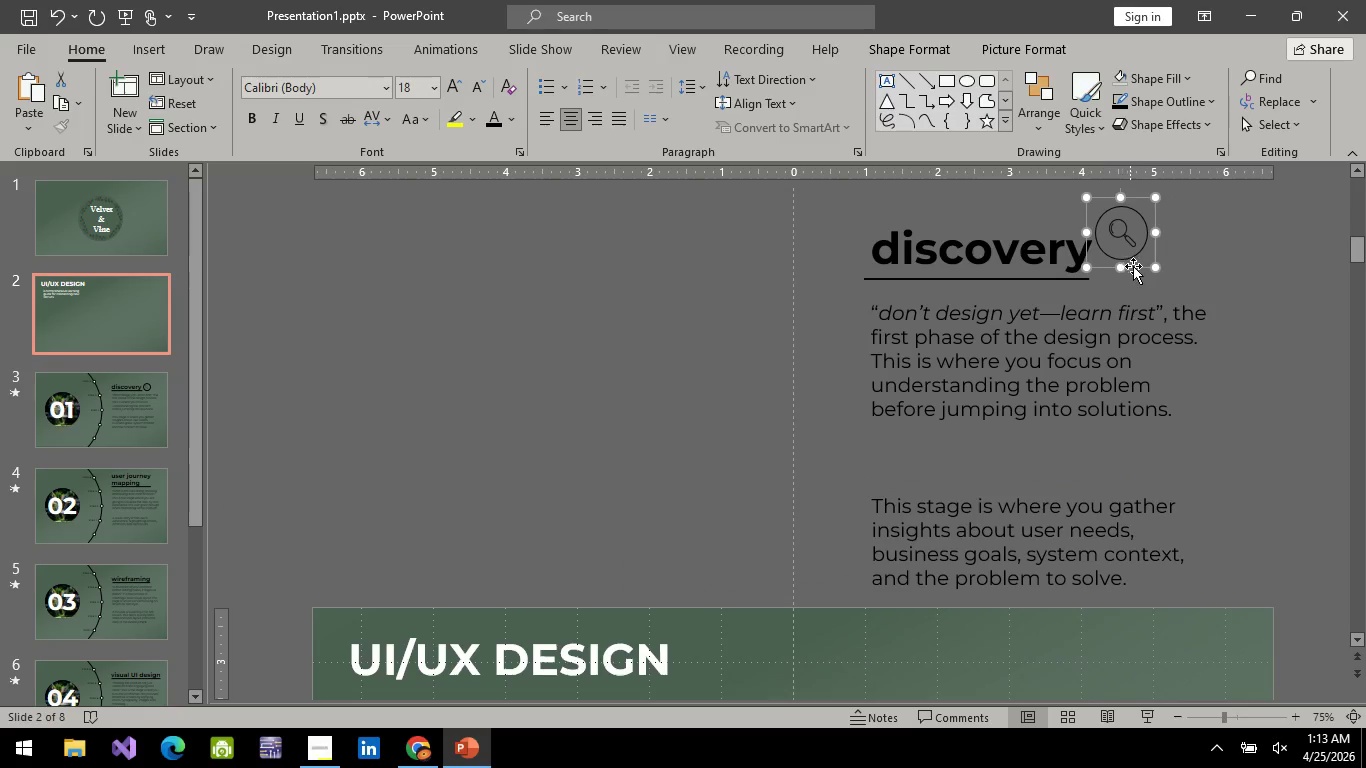 
left_click_drag(start_coordinate=[1134, 266], to_coordinate=[1135, 276])
 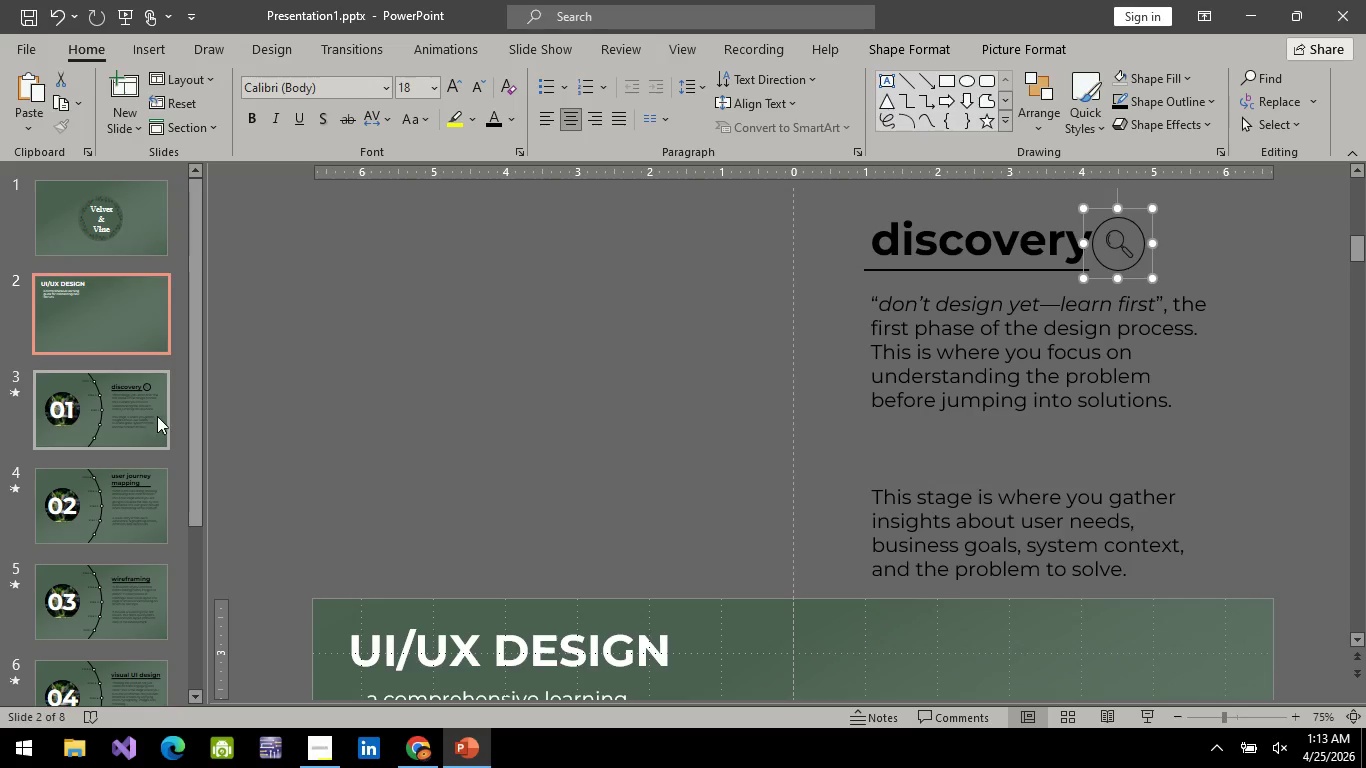 
left_click([157, 415])
 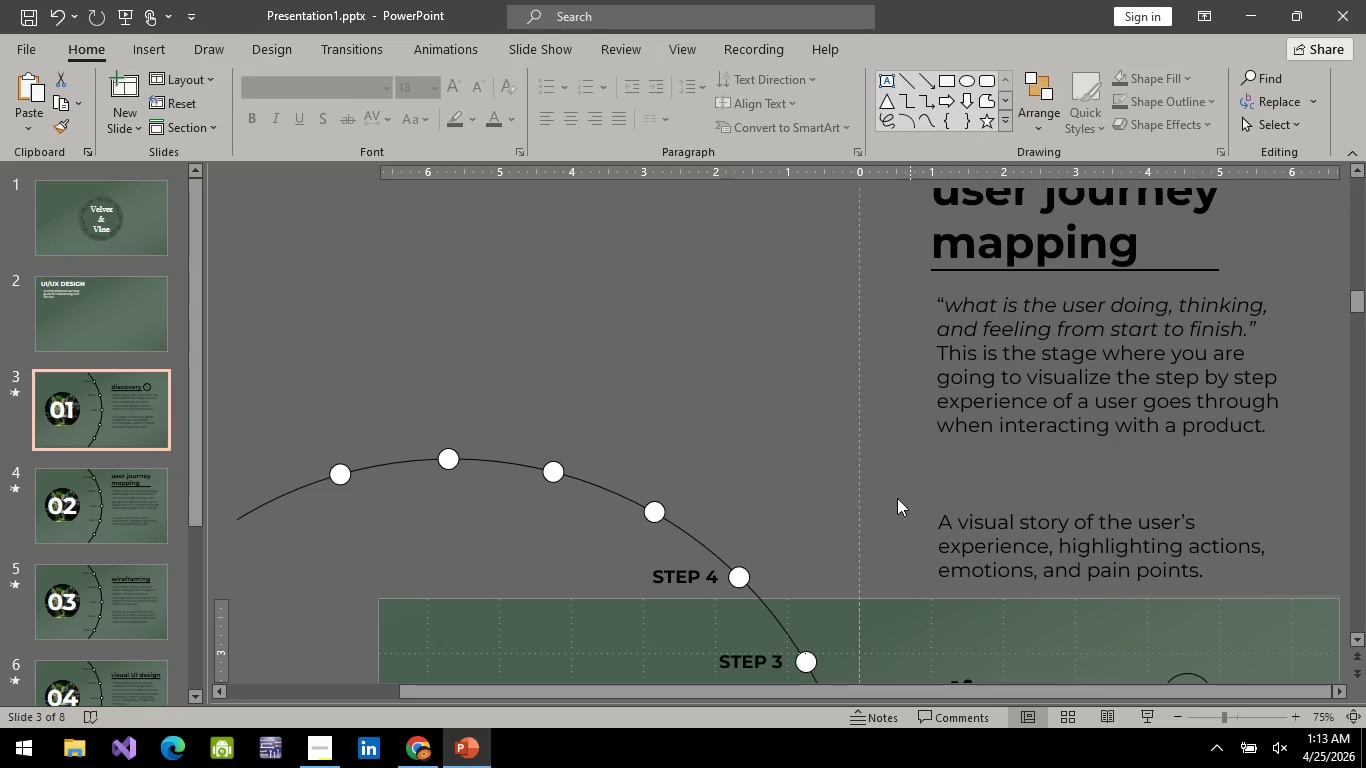 
scroll: coordinate [864, 502], scroll_direction: down, amount: 4.0
 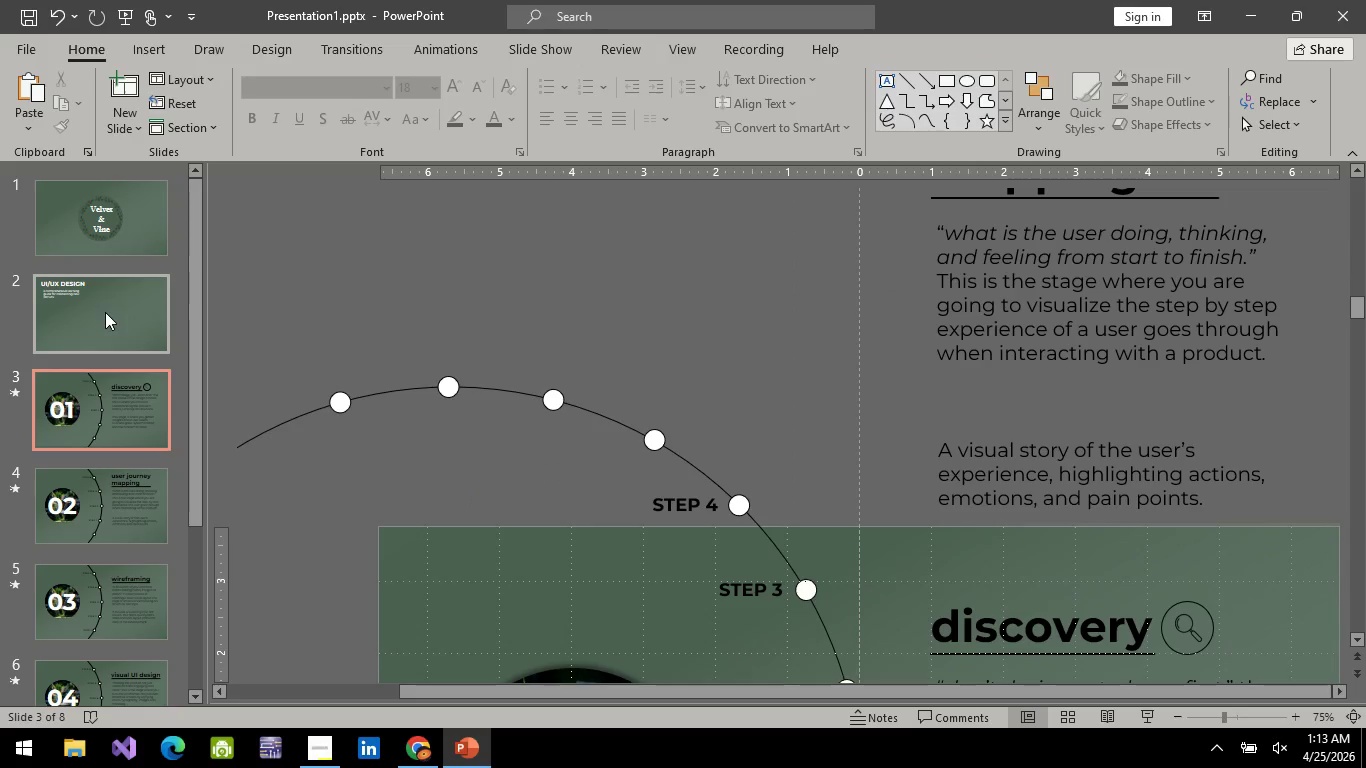 
left_click([139, 311])
 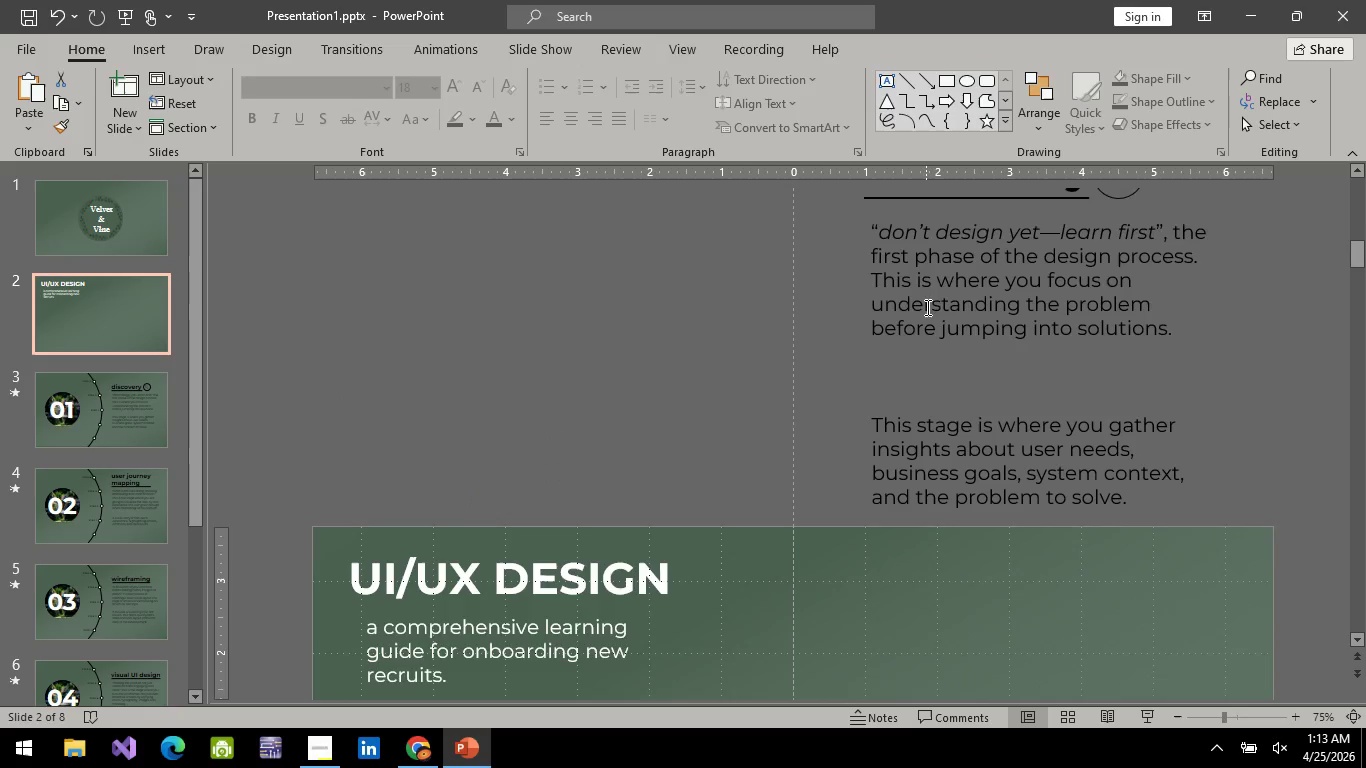 
scroll: coordinate [1044, 300], scroll_direction: up, amount: 6.0
 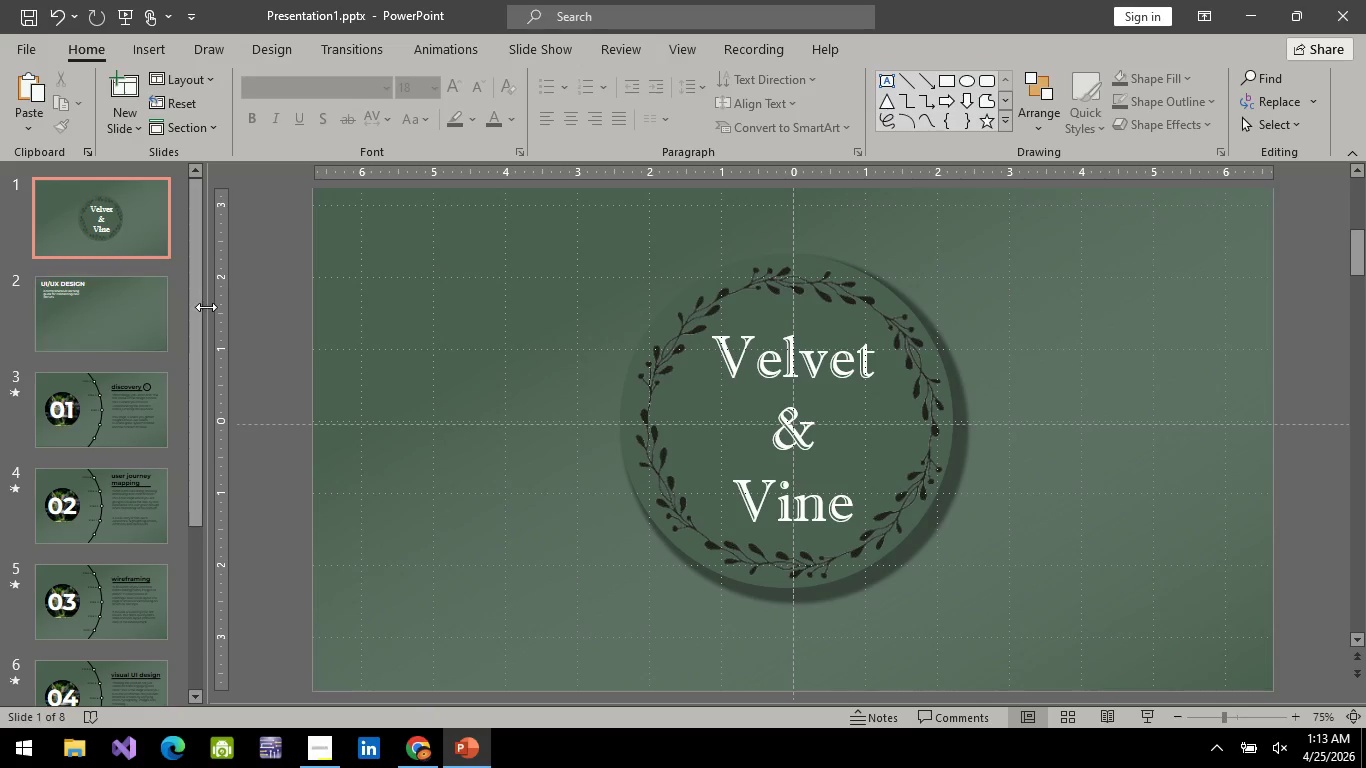 
double_click([100, 320])
 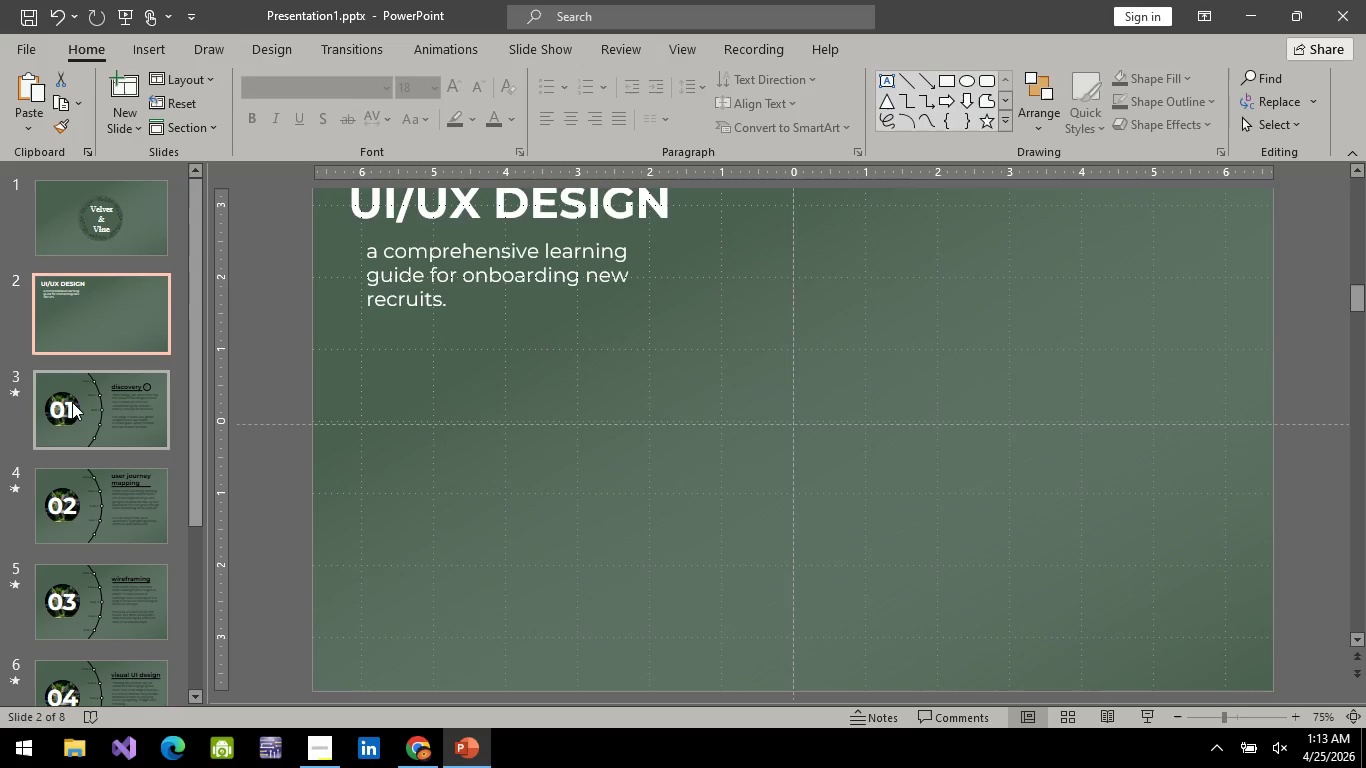 
left_click([149, 402])
 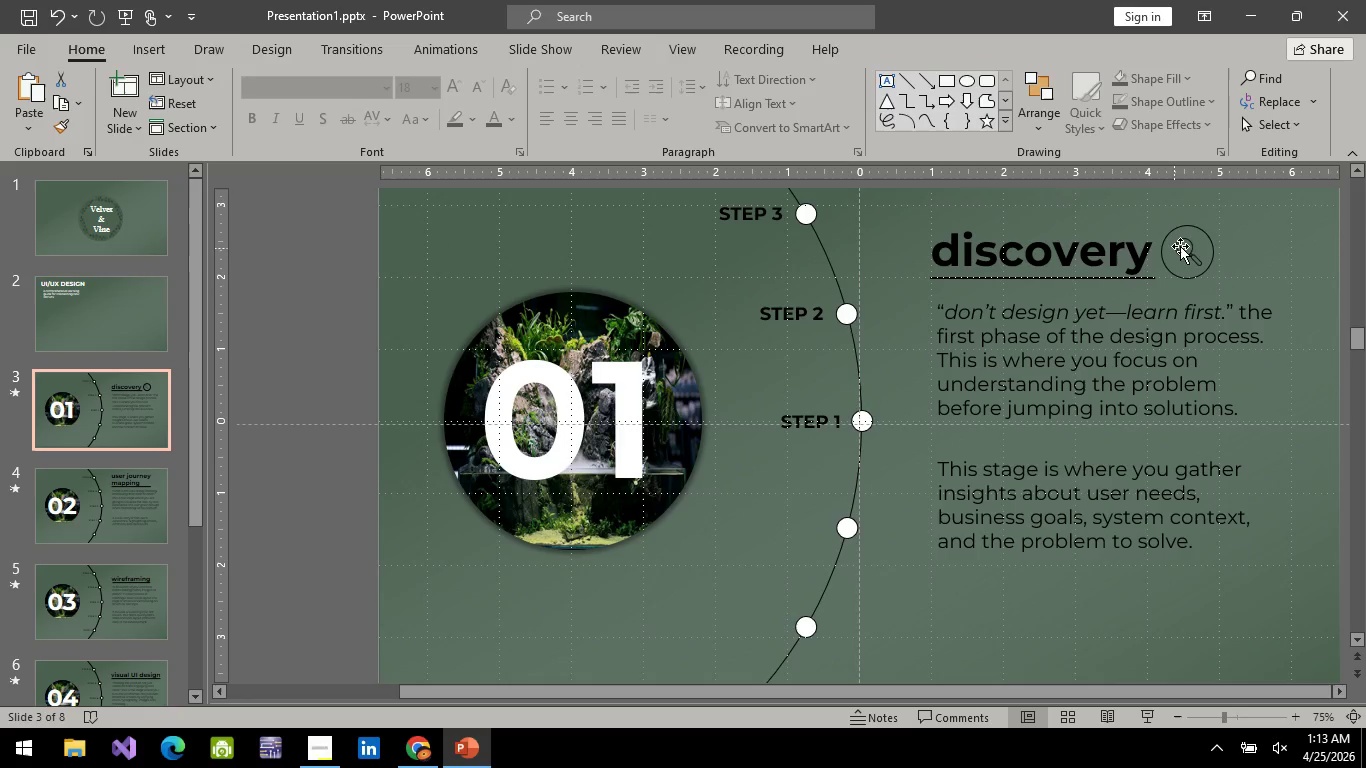 
left_click([1190, 245])
 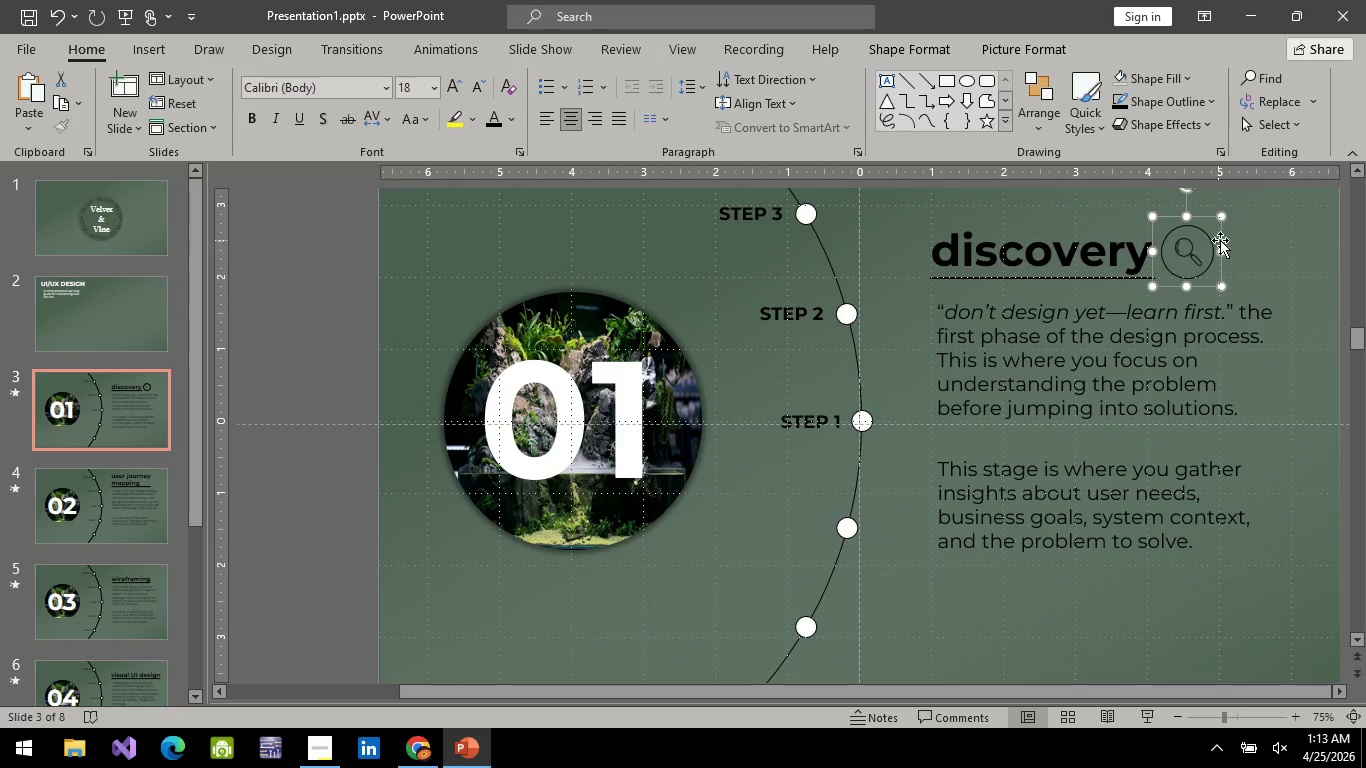 
left_click([1221, 240])
 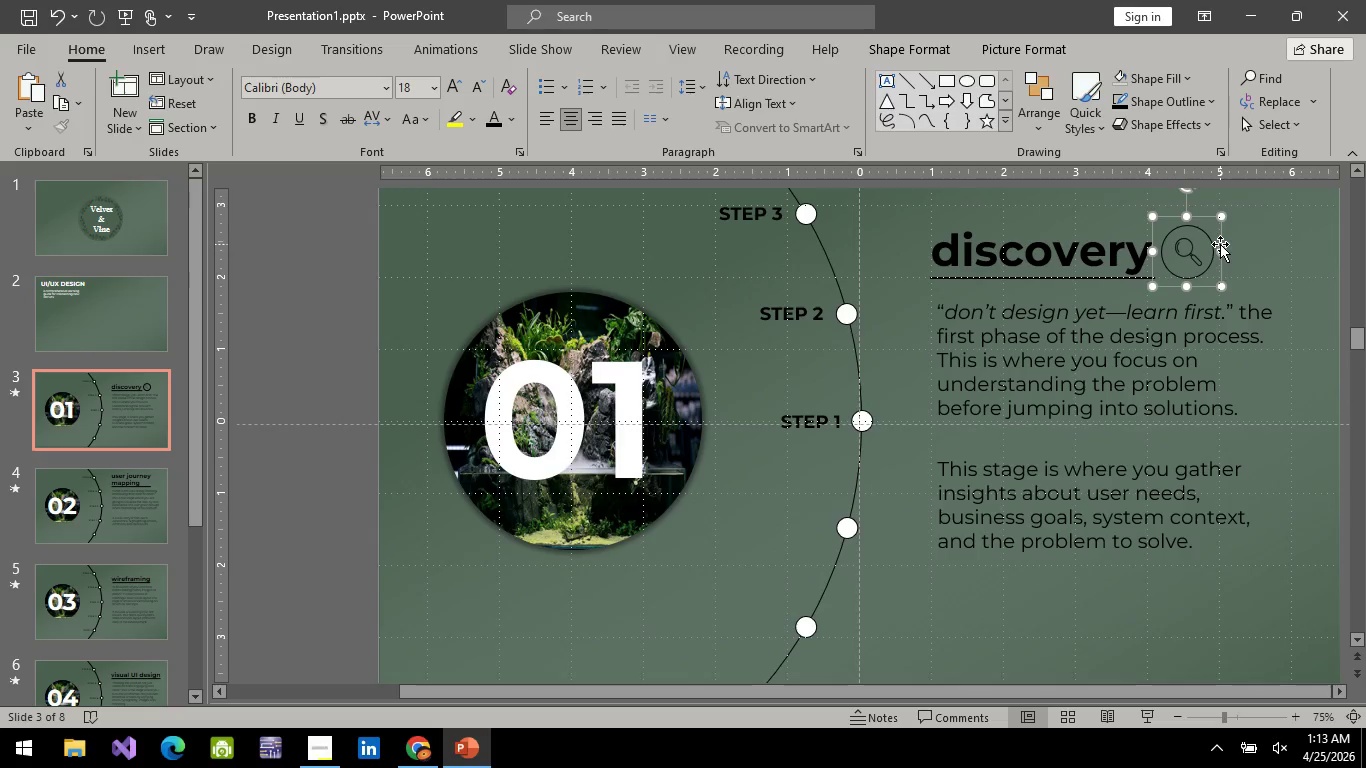 
hold_key(key=ArrowRight, duration=0.36)
 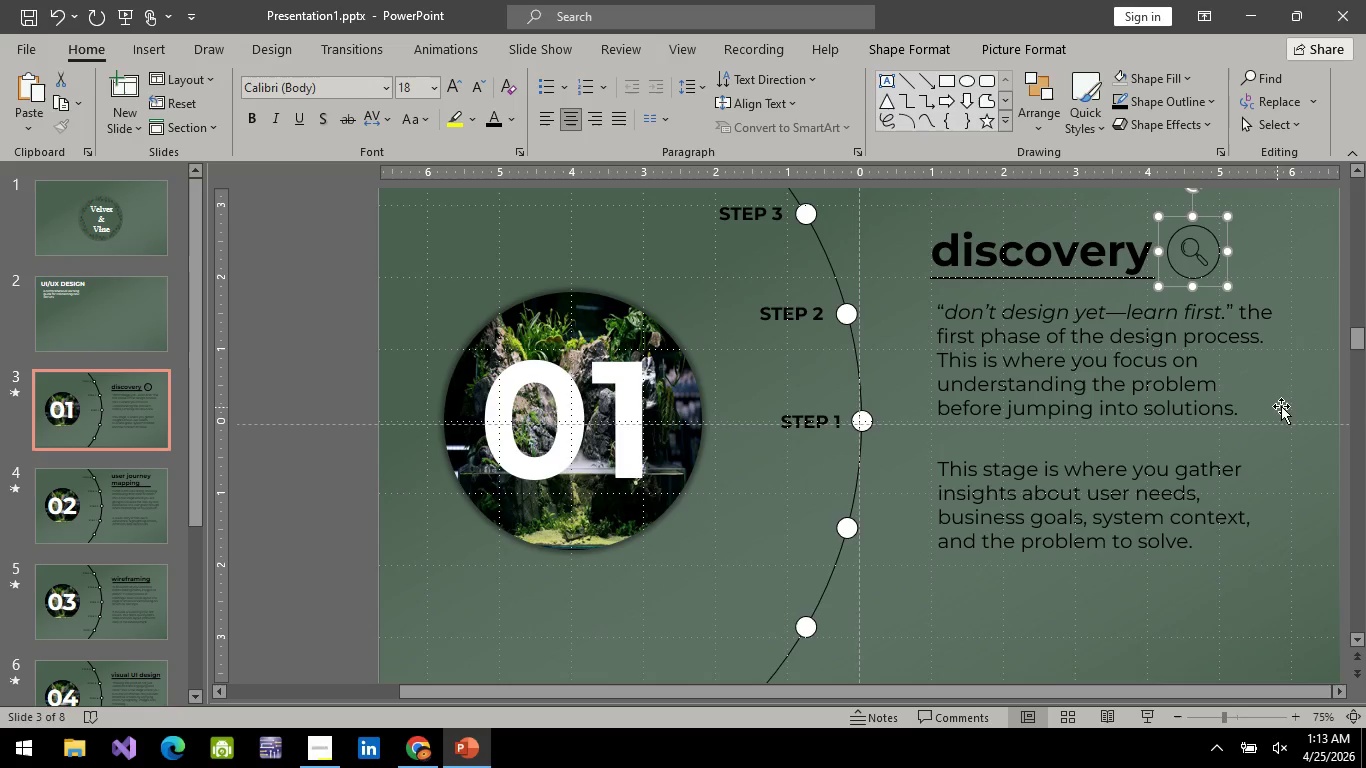 
left_click([1292, 426])
 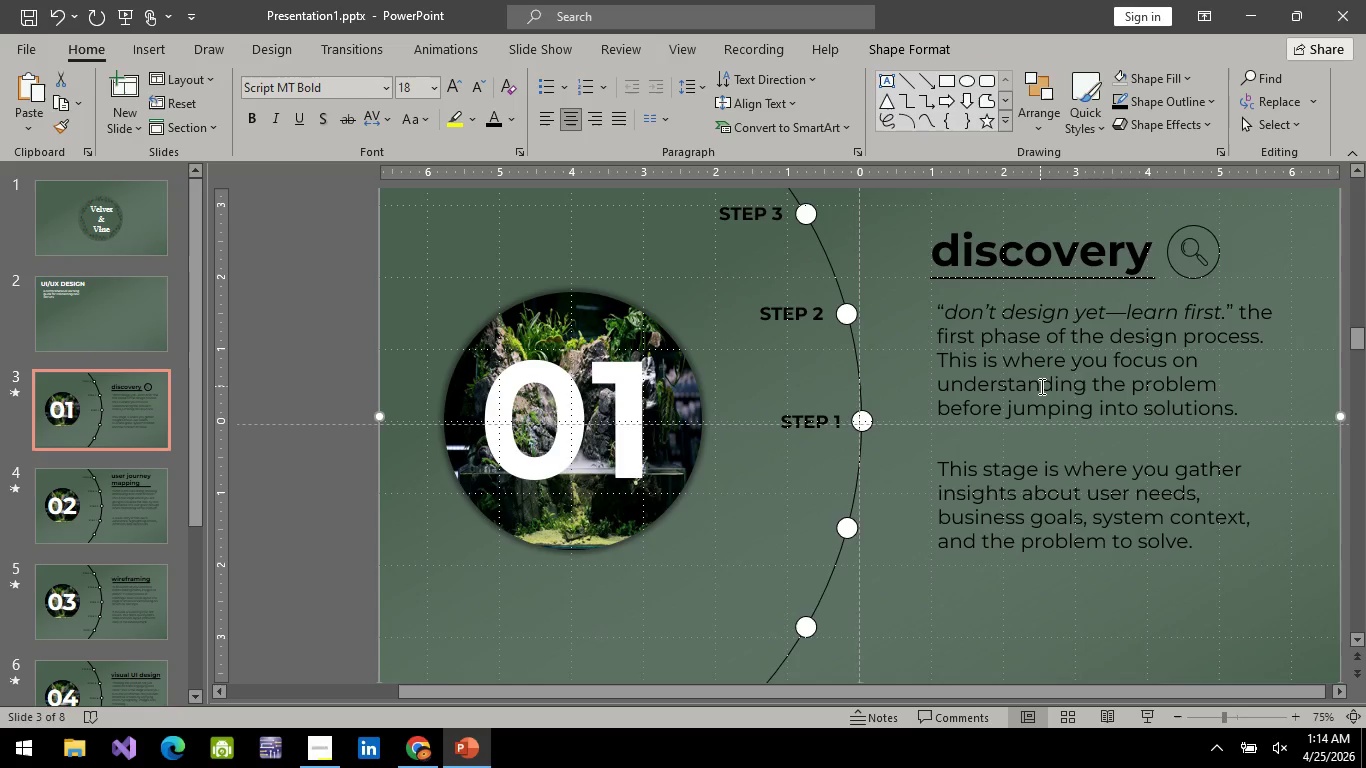 
key(Control+Z)
 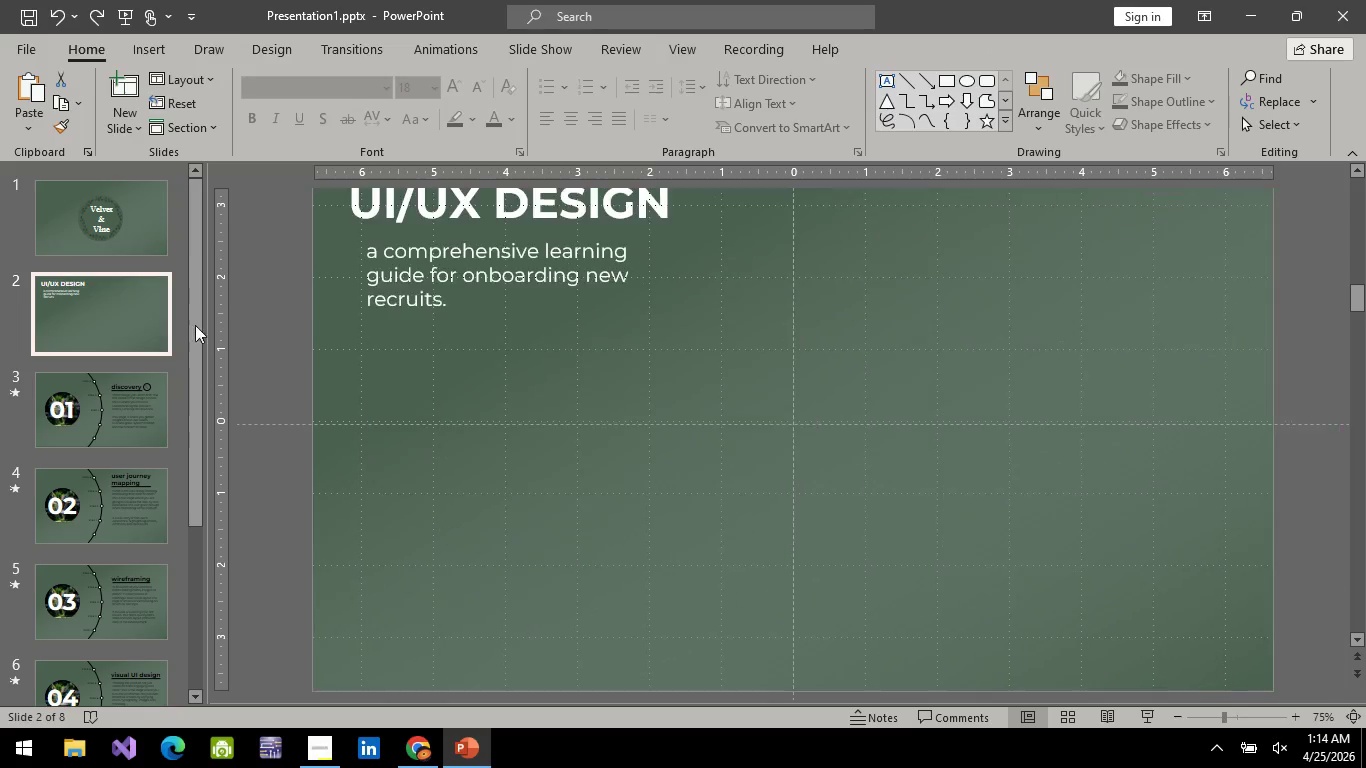 
scroll: coordinate [1124, 530], scroll_direction: up, amount: 28.0
 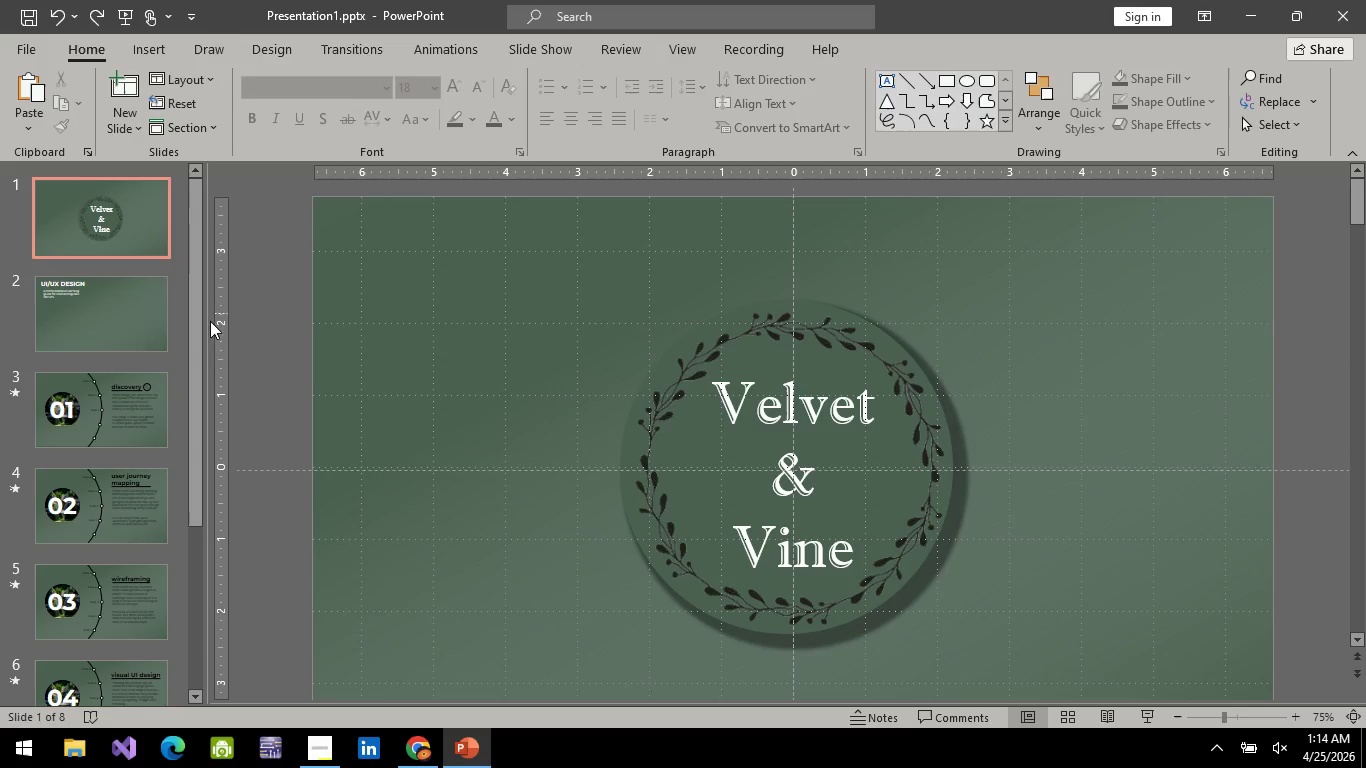 
left_click([88, 327])
 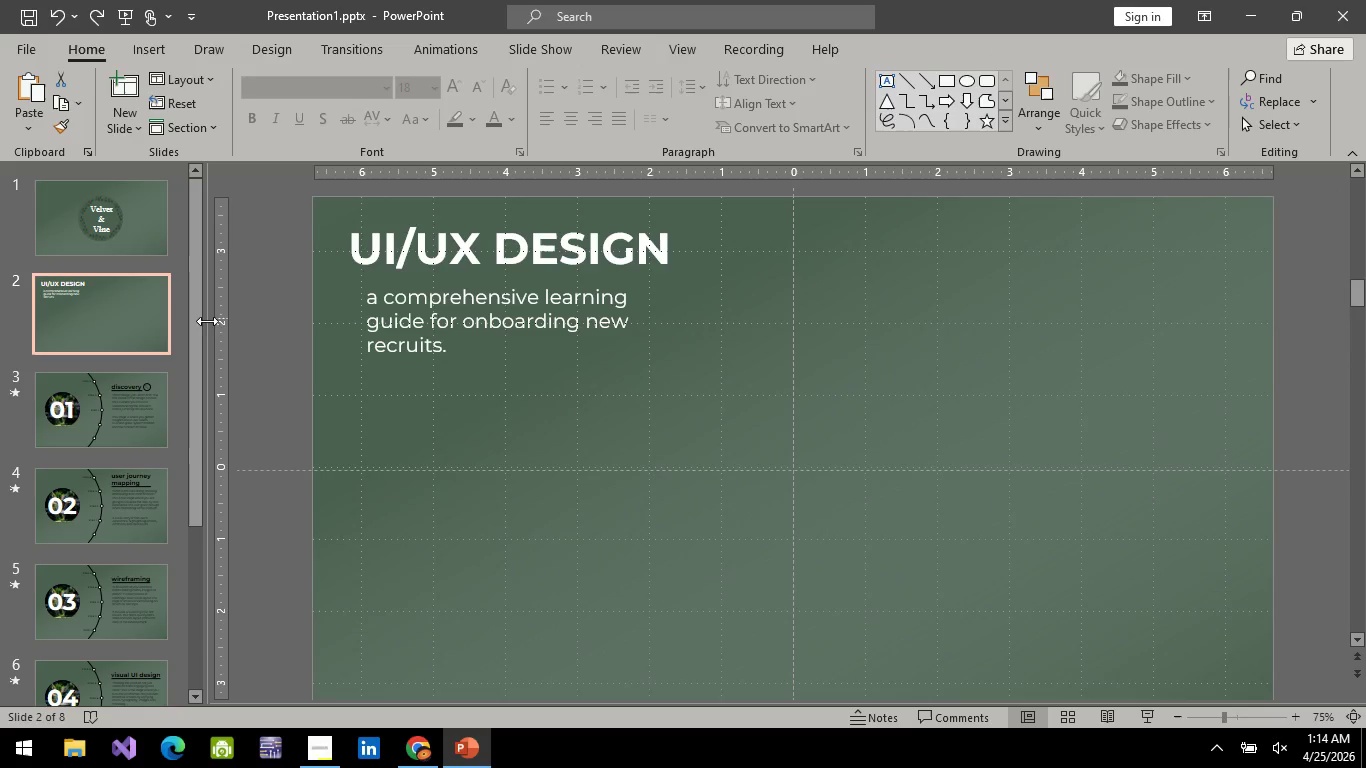 
left_click([124, 386])
 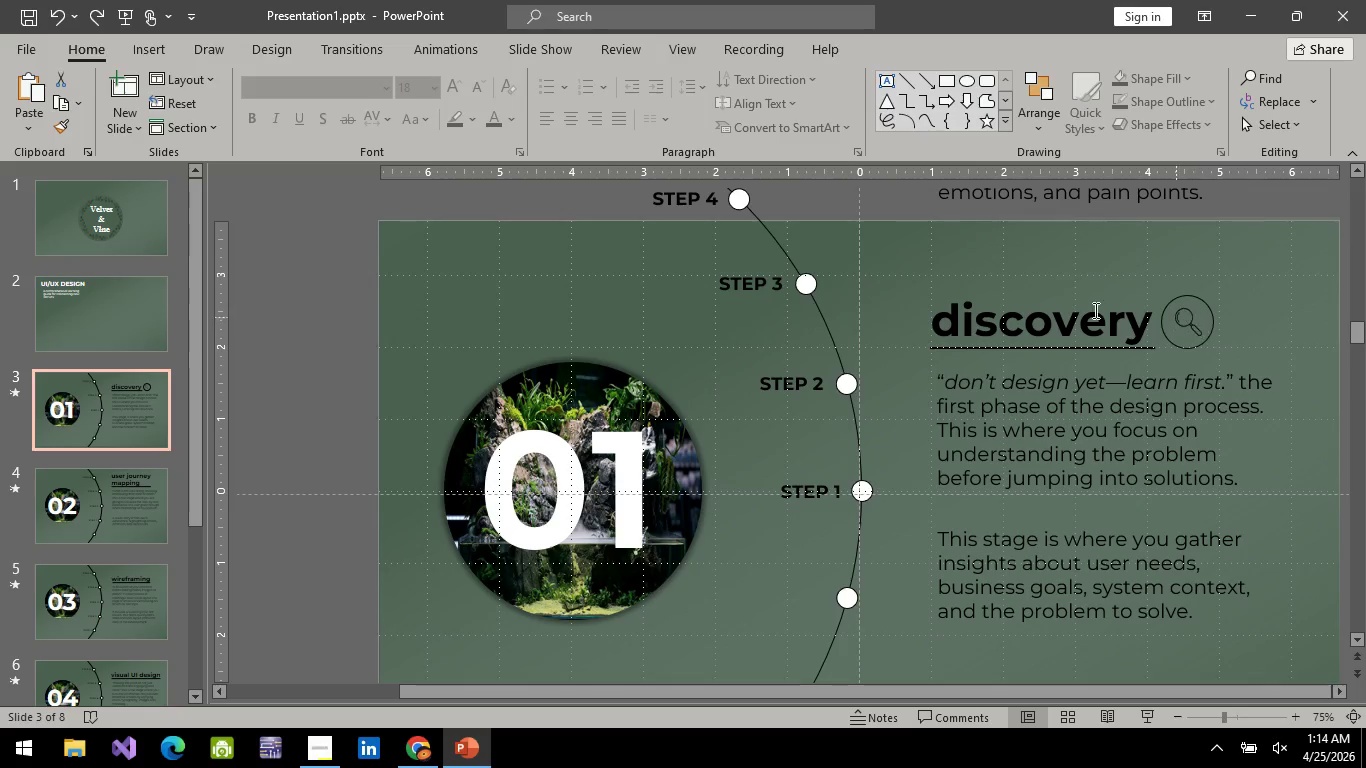 
scroll: coordinate [622, 408], scroll_direction: up, amount: 1.0
 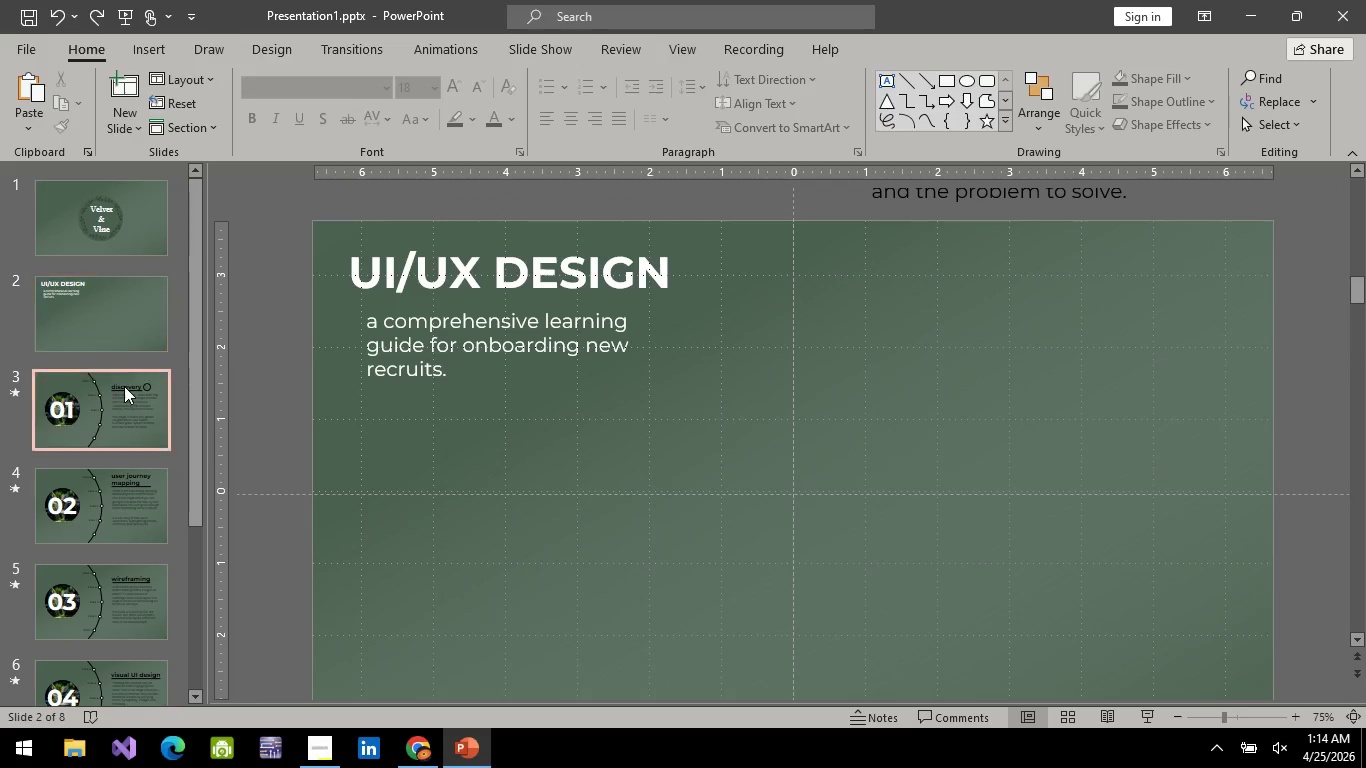 
left_click([111, 308])
 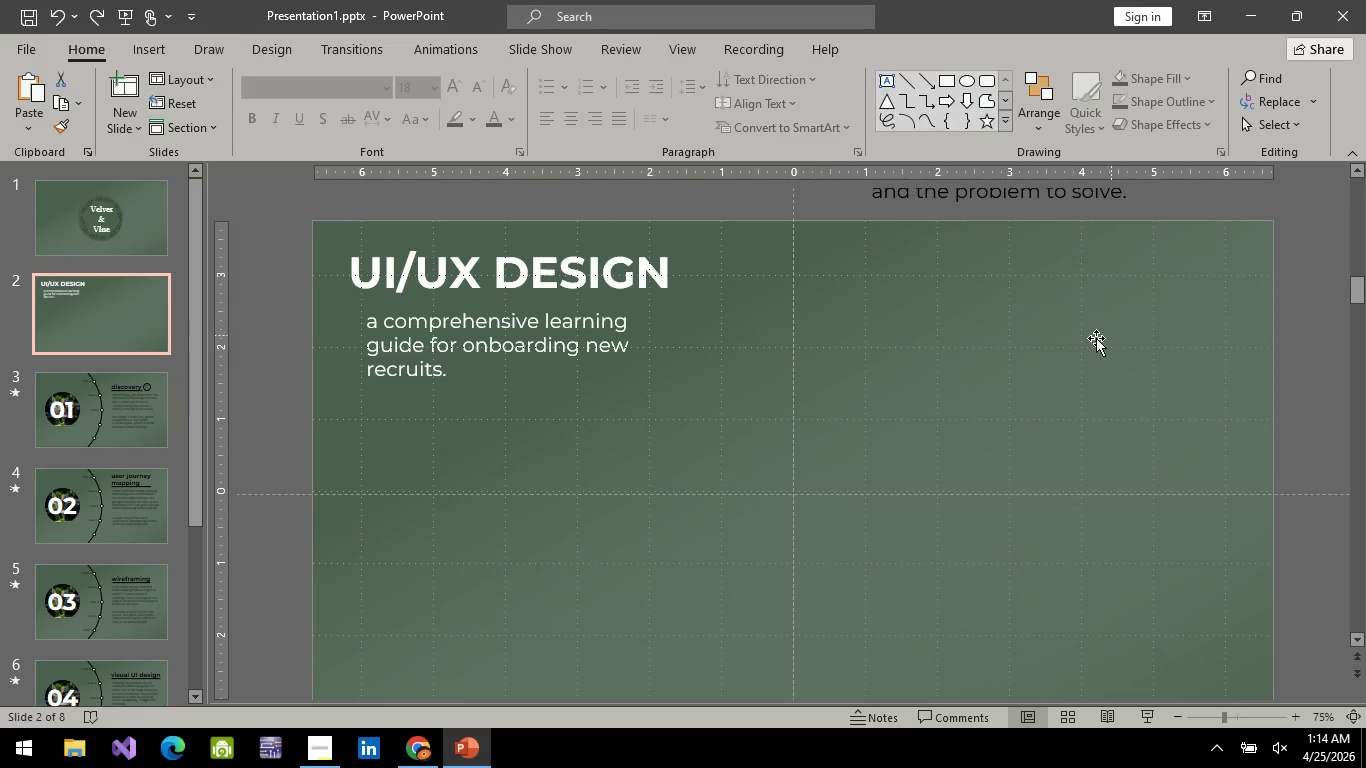 
left_click([1145, 218])
 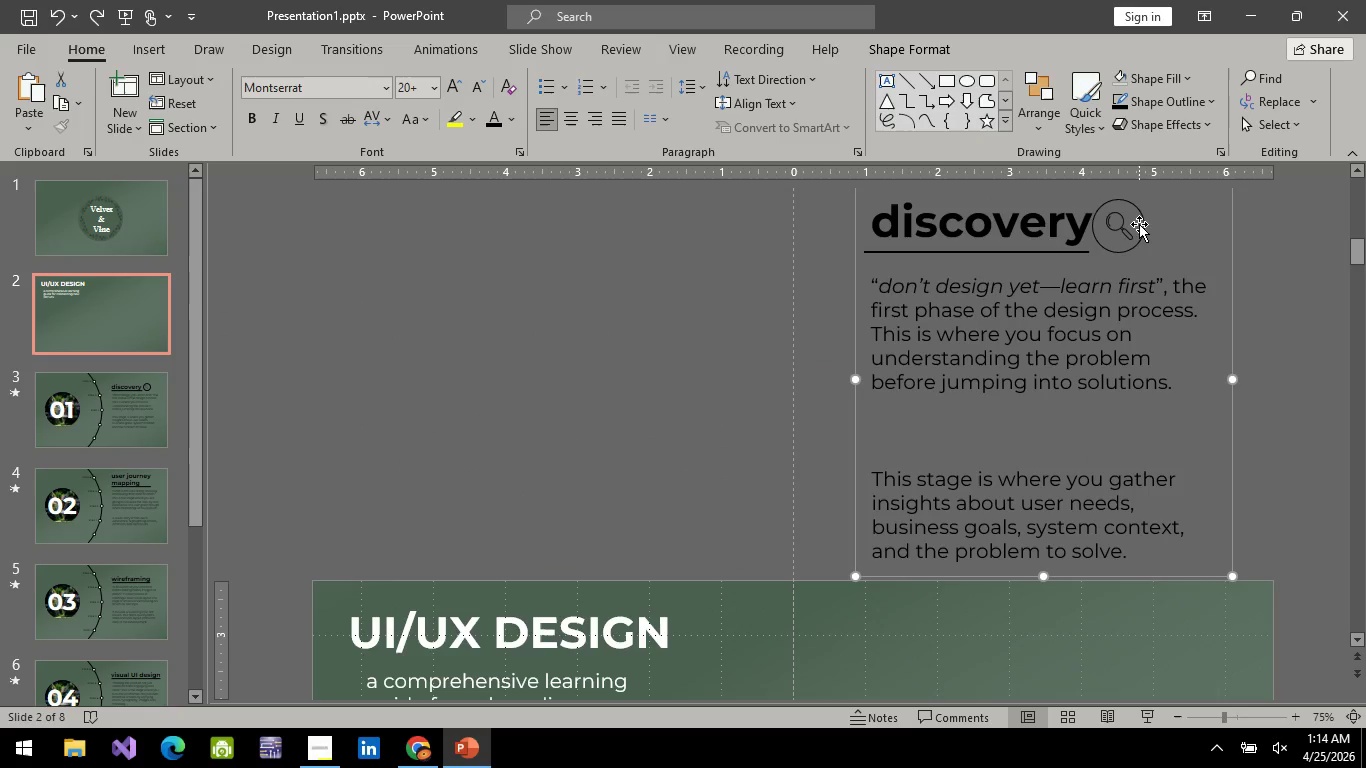 
scroll: coordinate [1105, 406], scroll_direction: up, amount: 15.0
 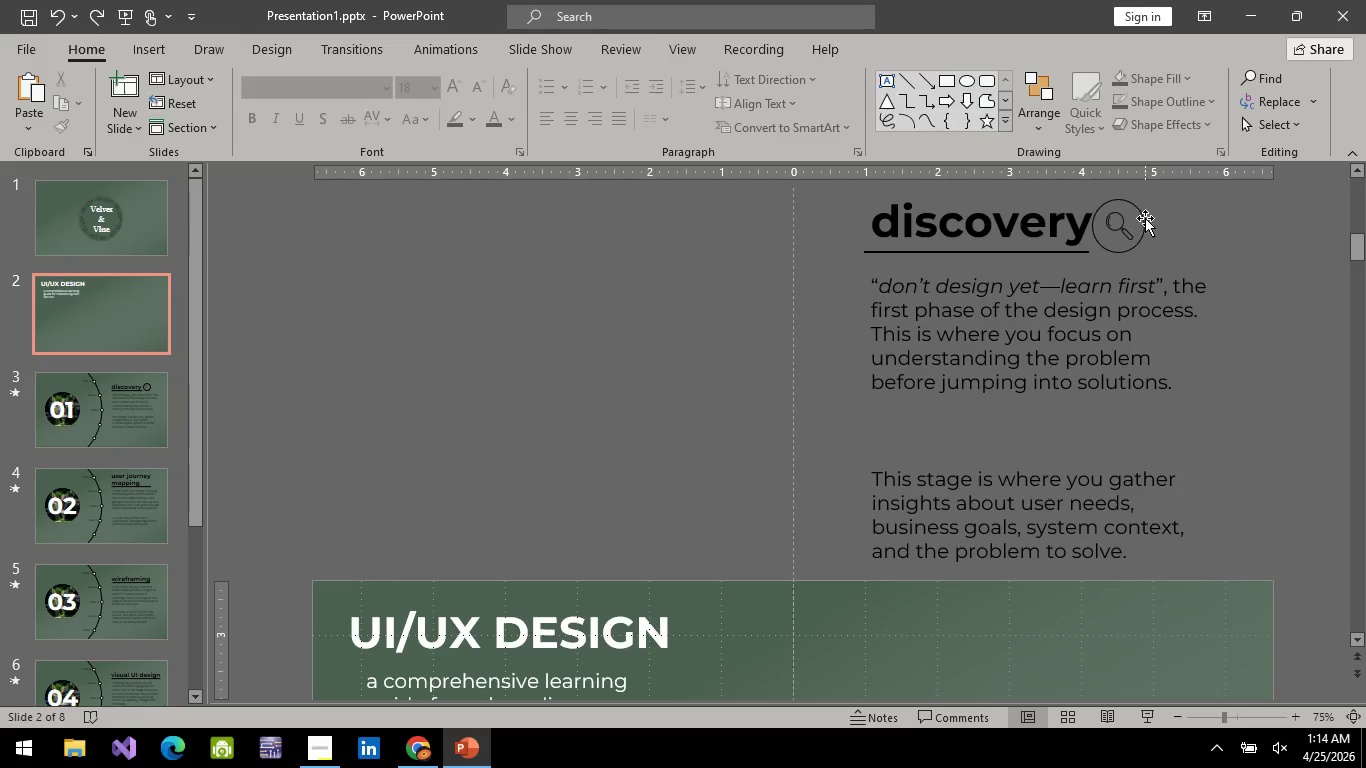 
left_click([1139, 224])
 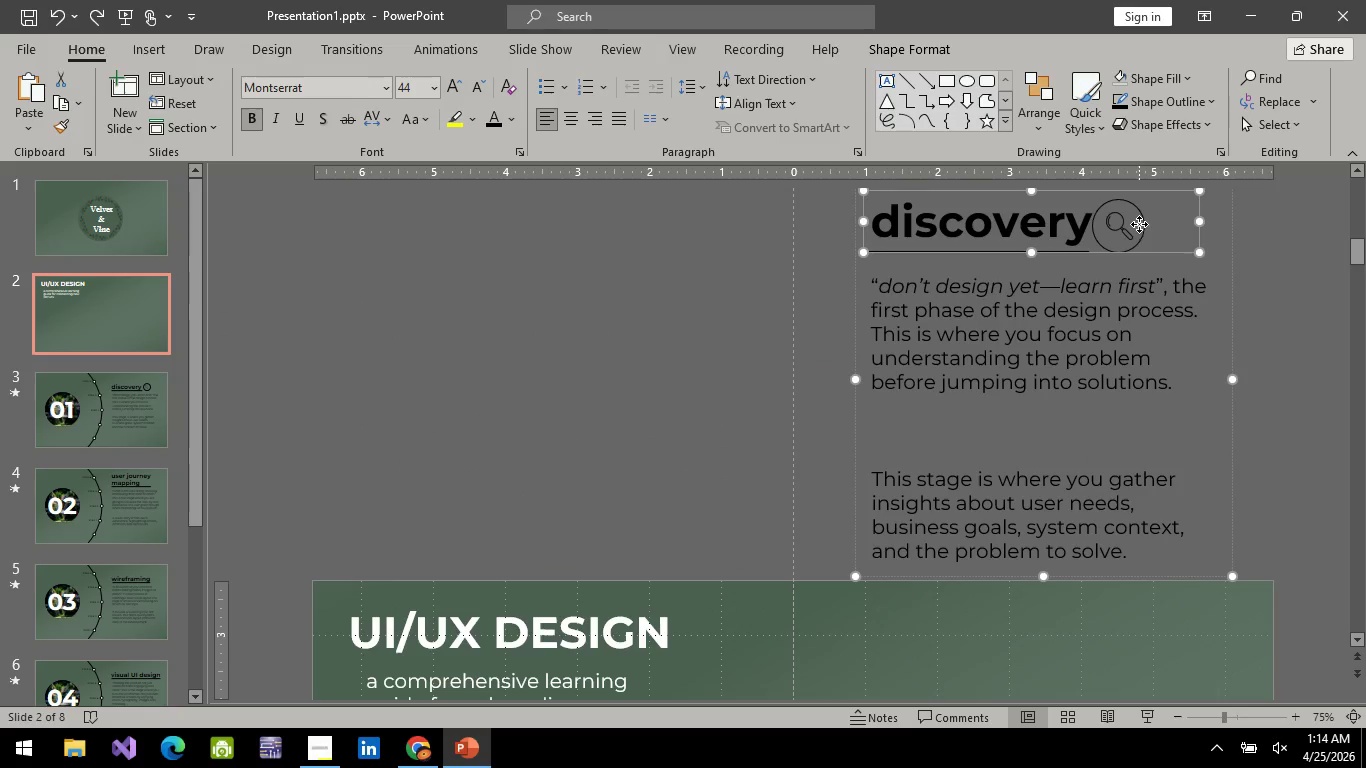 
left_click([1139, 224])
 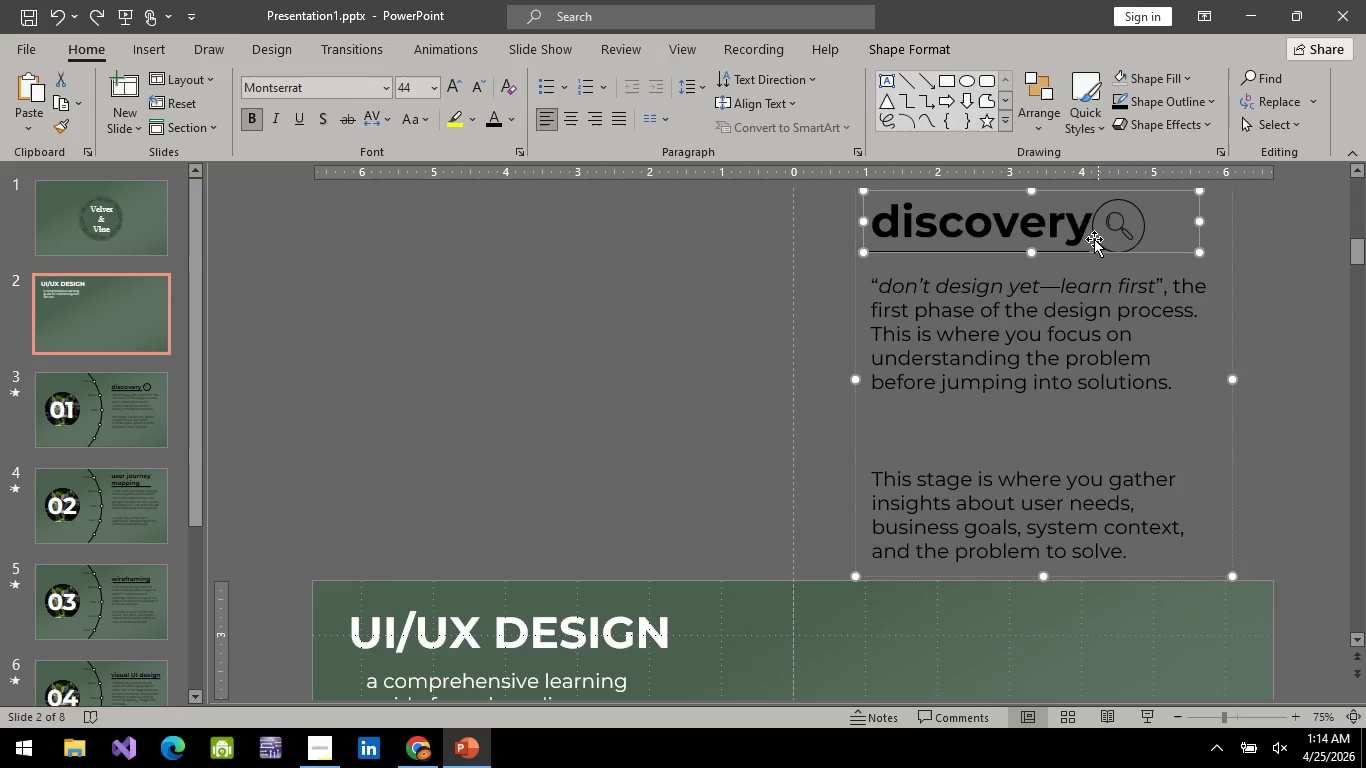 
left_click([1094, 239])
 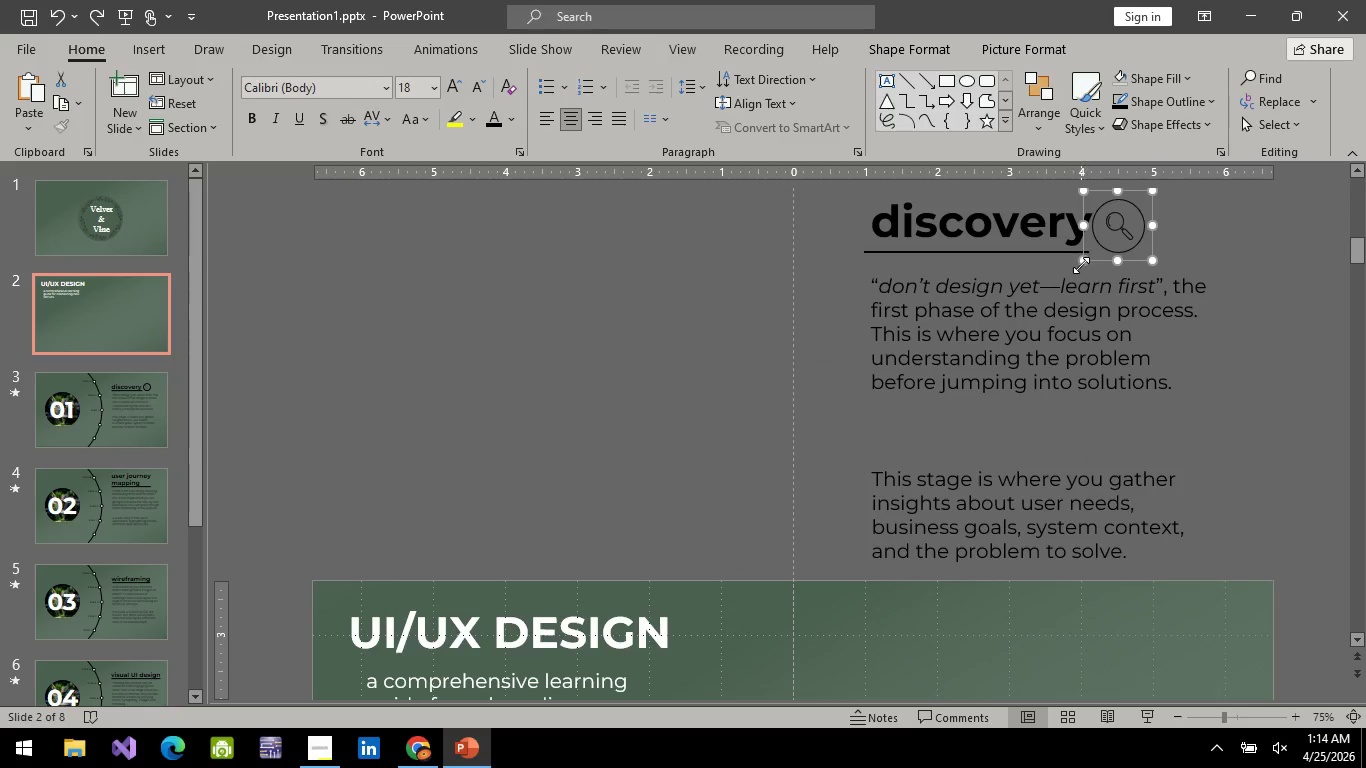 
key(ArrowRight)
 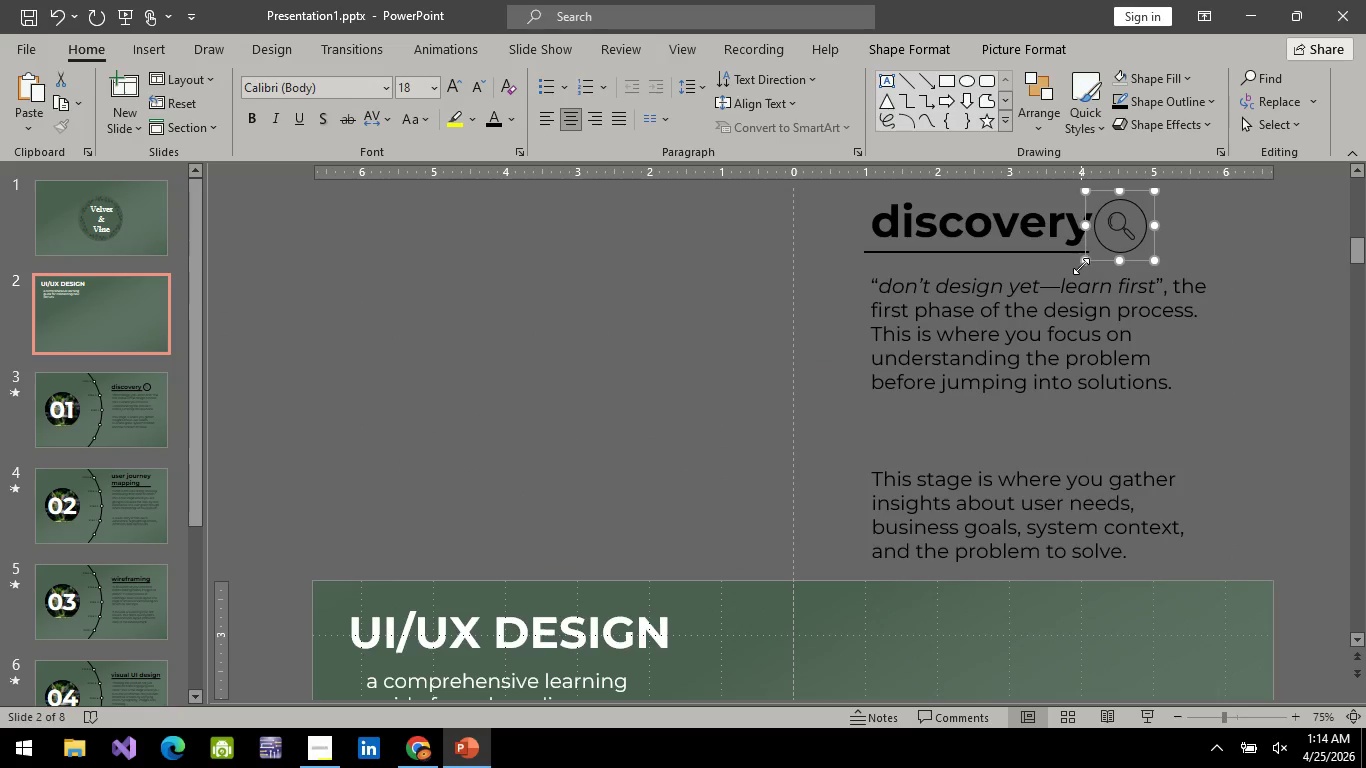 
key(ArrowRight)
 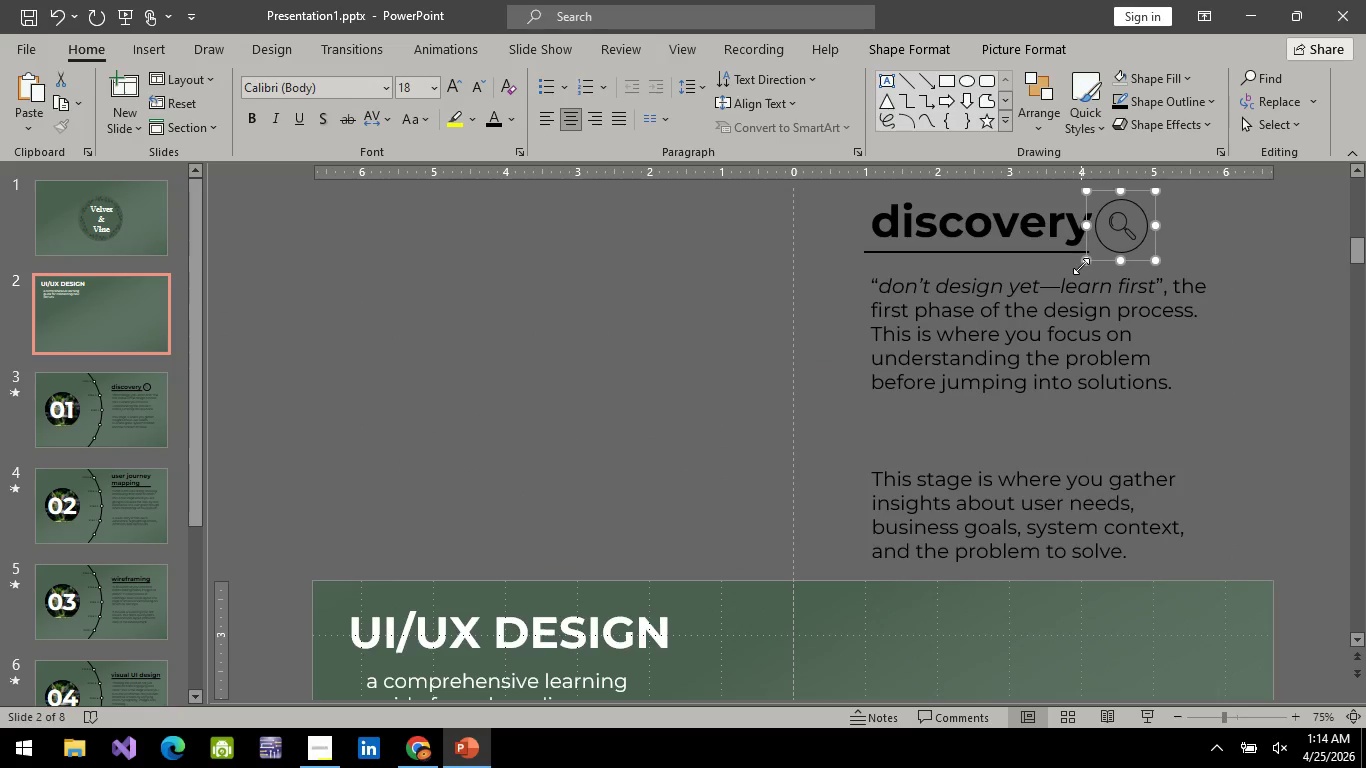 
key(ArrowRight)
 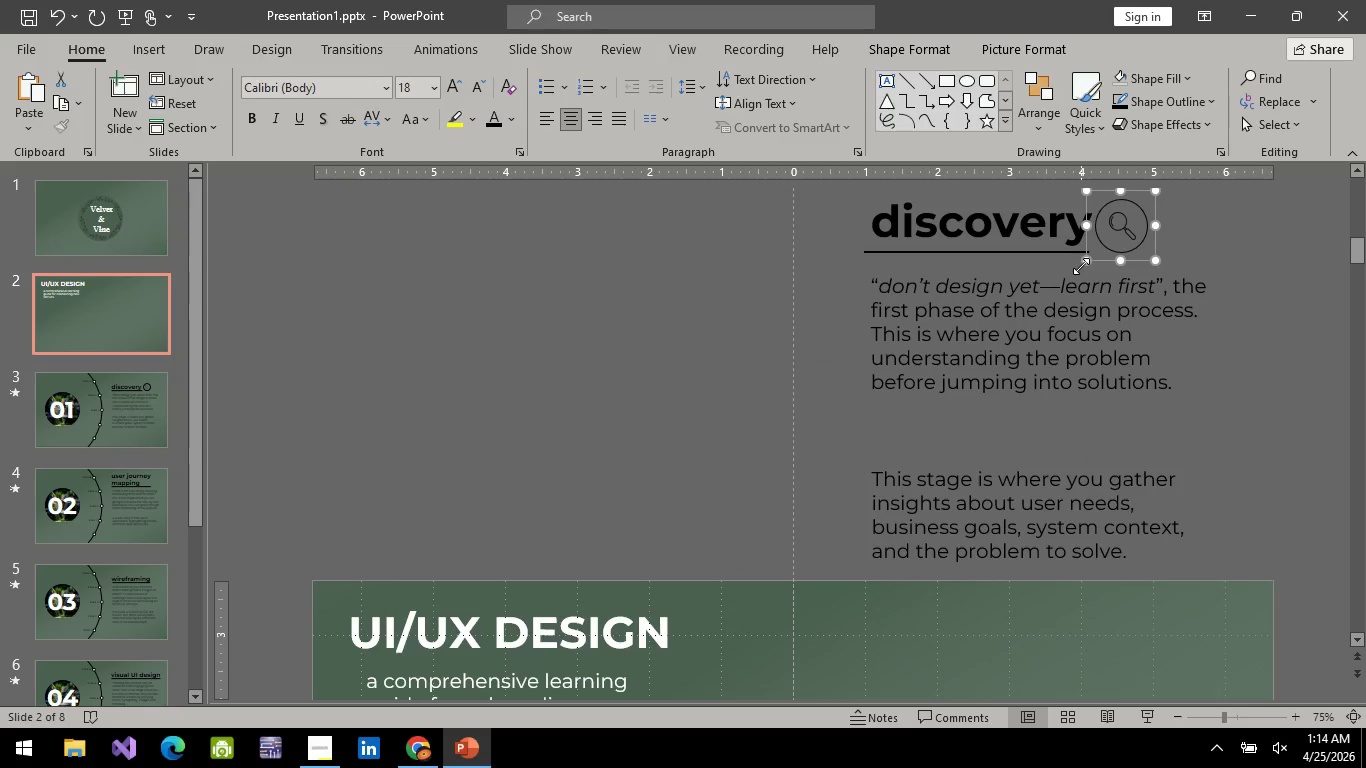 
key(ArrowRight)
 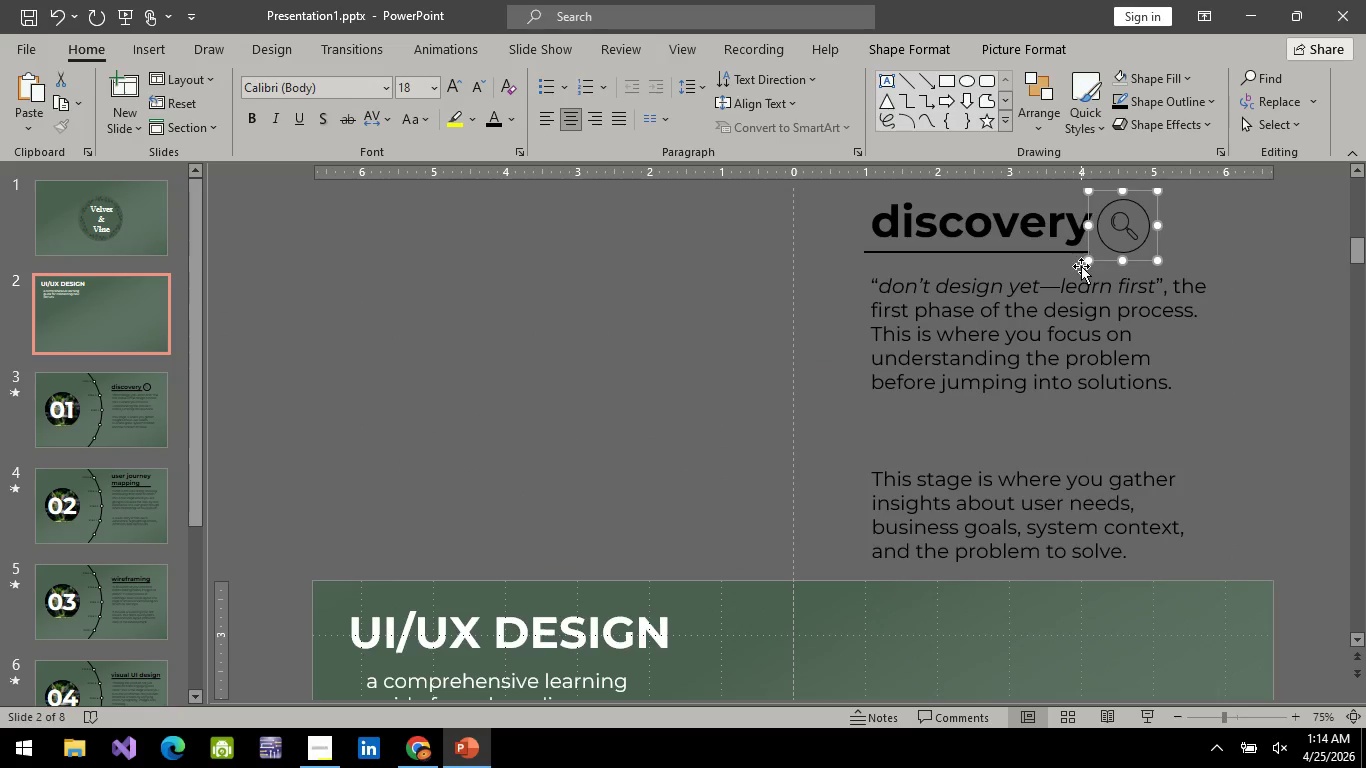 
key(ArrowRight)
 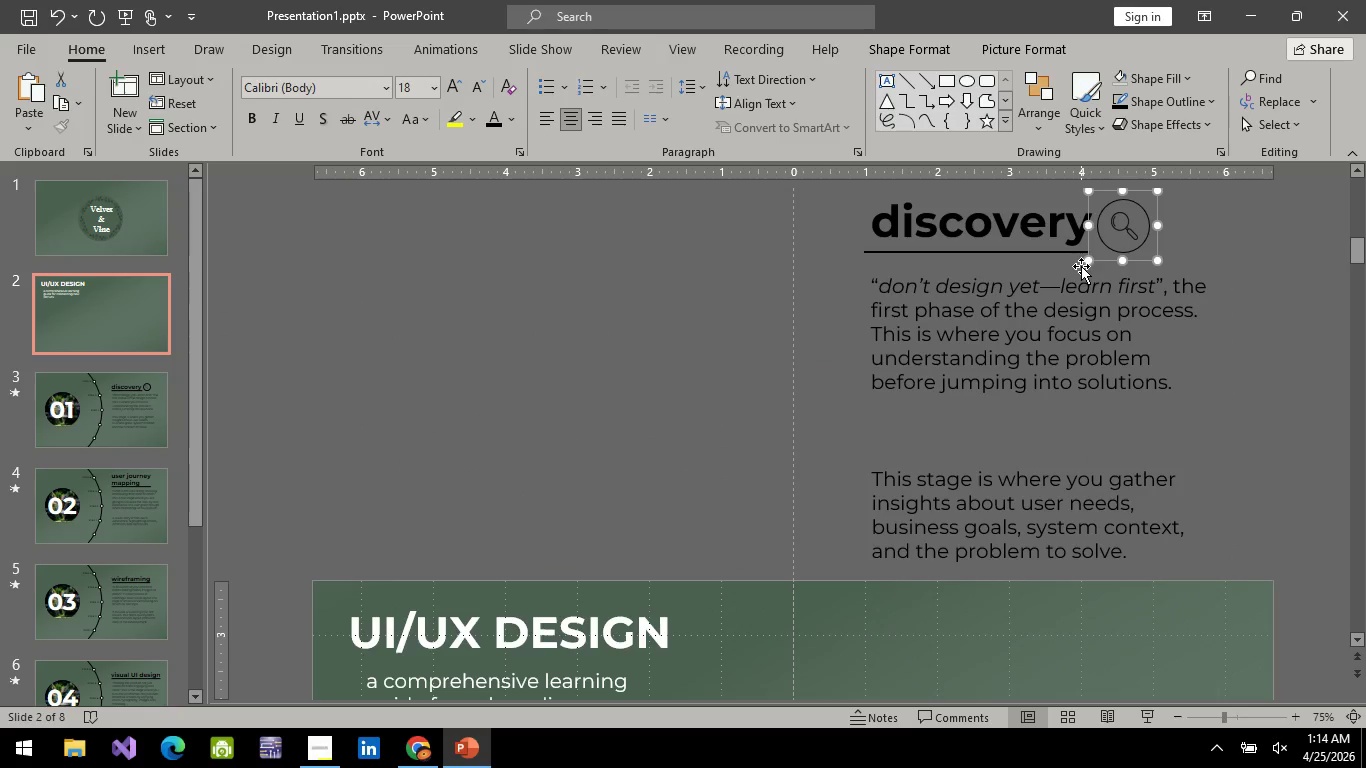 
key(ArrowRight)
 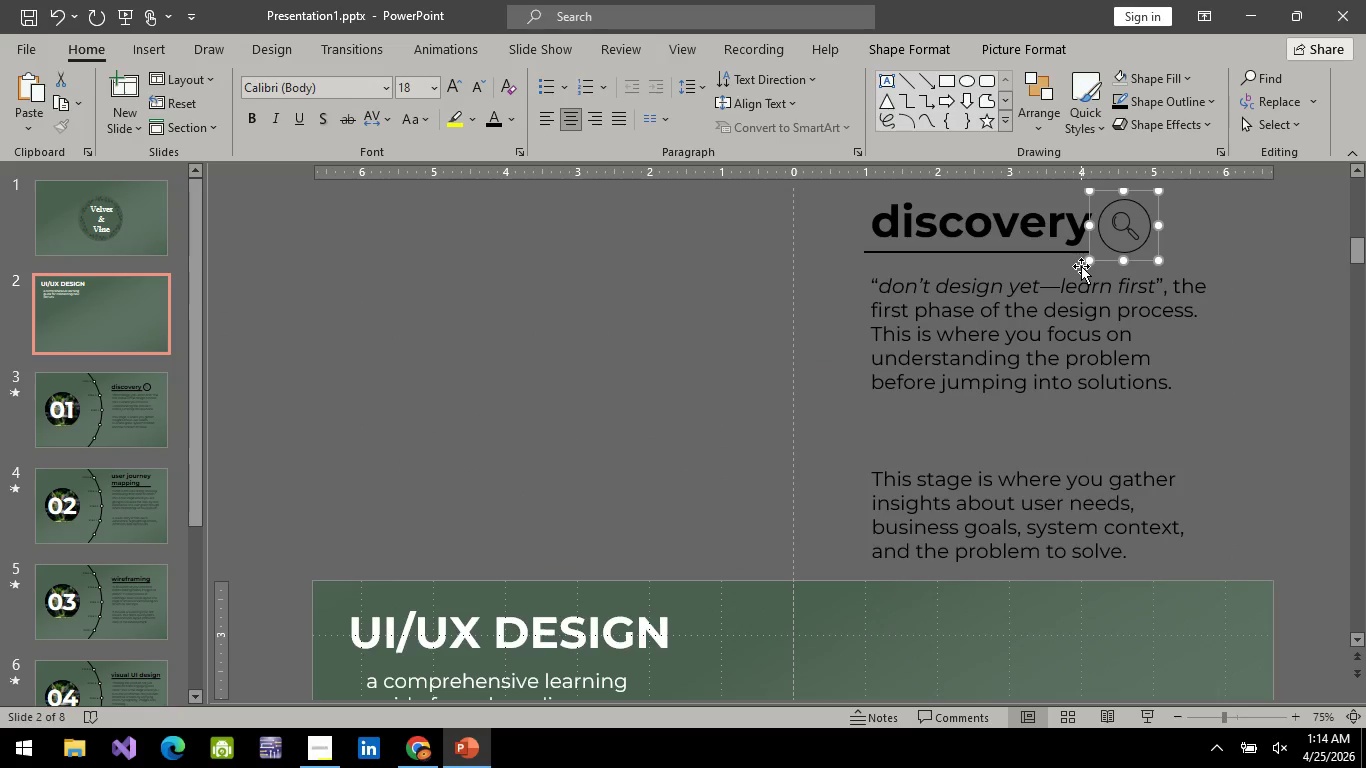 
key(ArrowRight)
 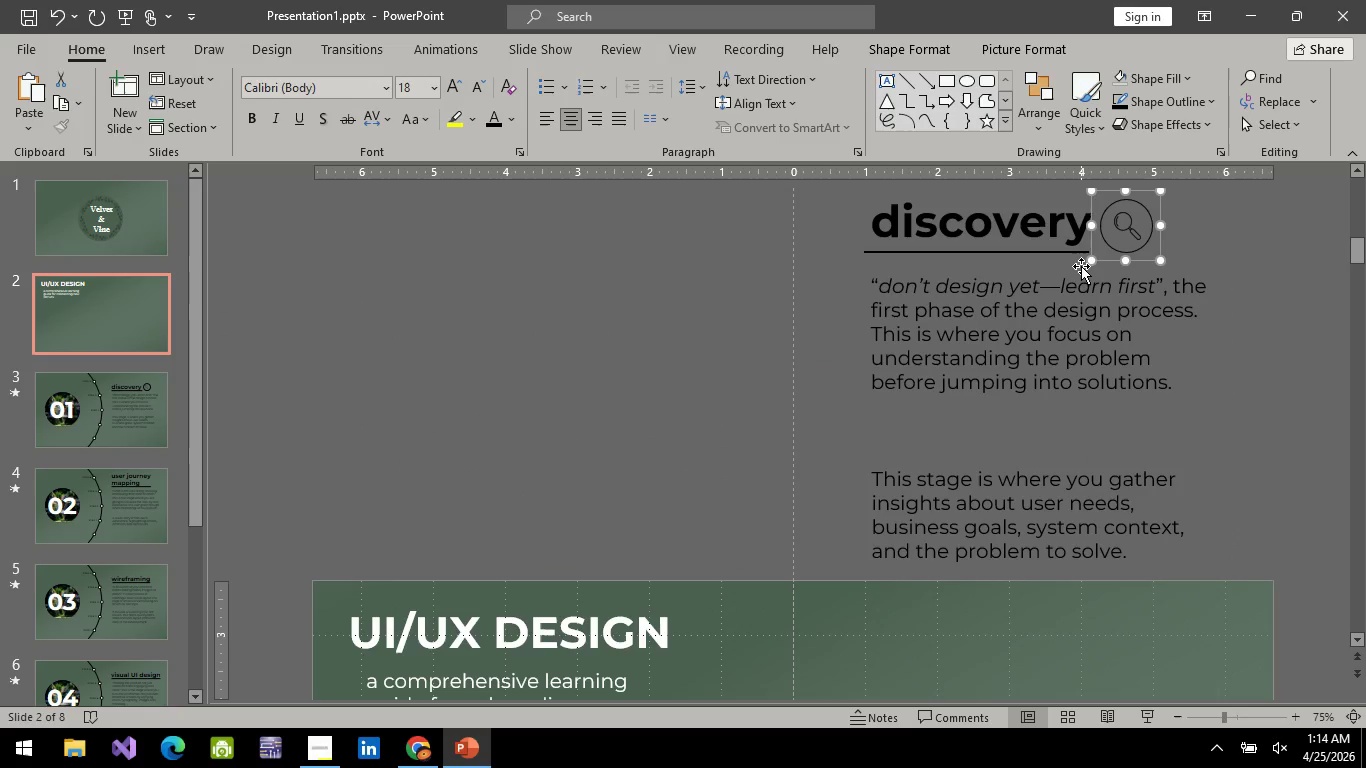 
key(ArrowRight)
 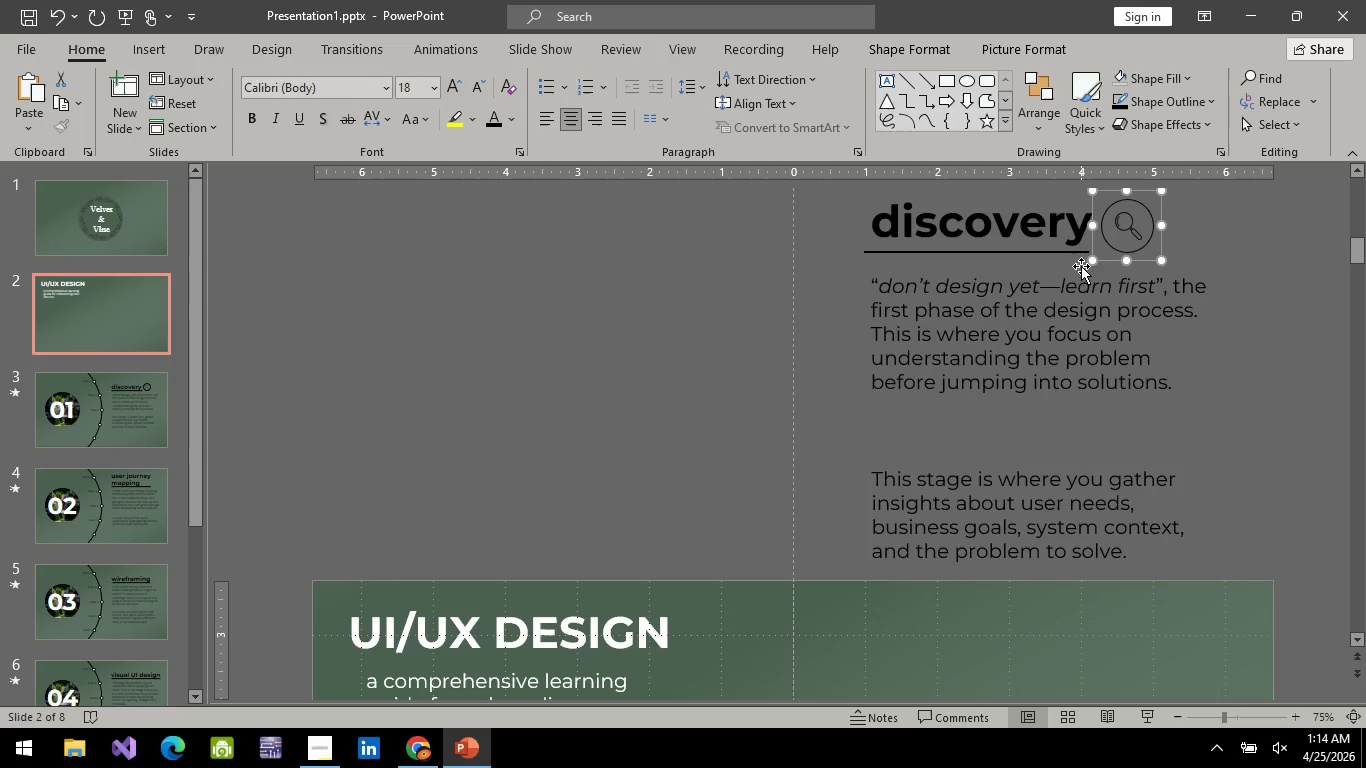 
key(ArrowRight)
 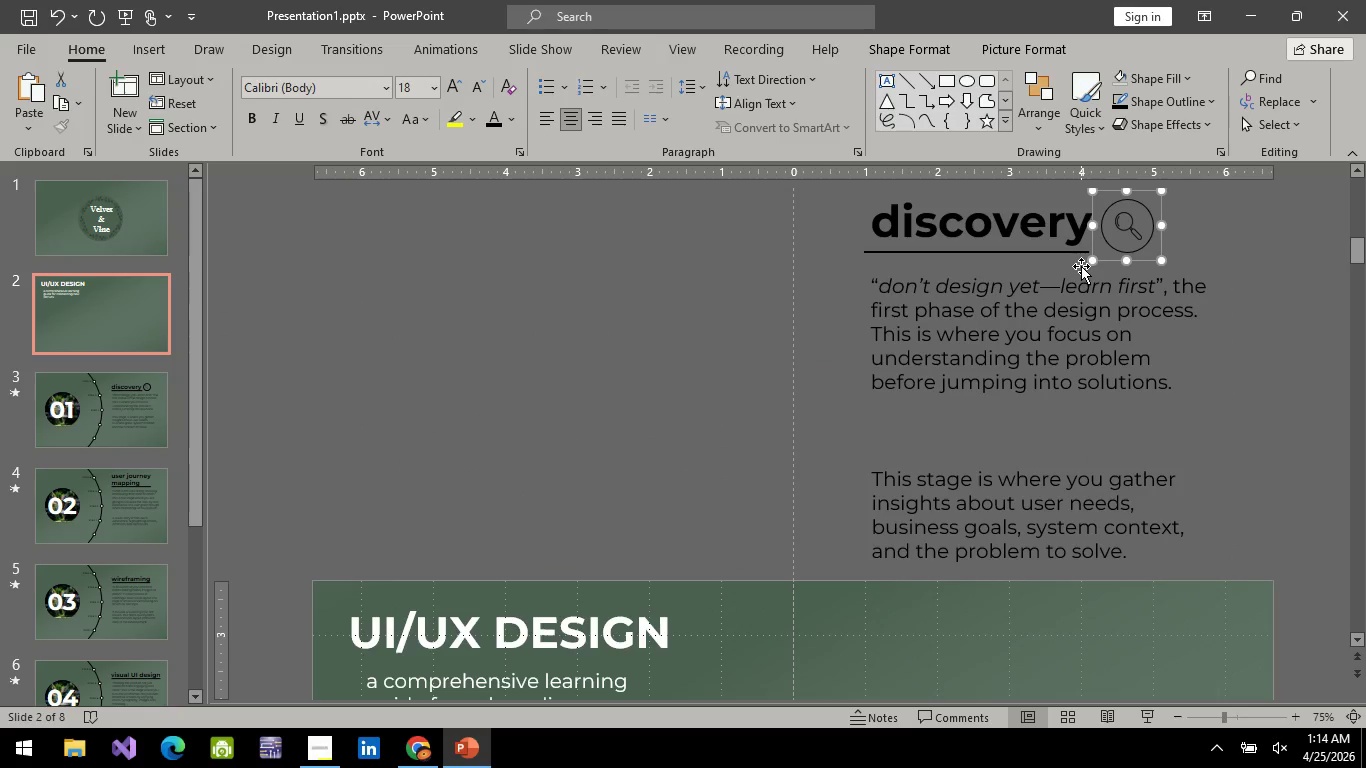 
key(ArrowRight)
 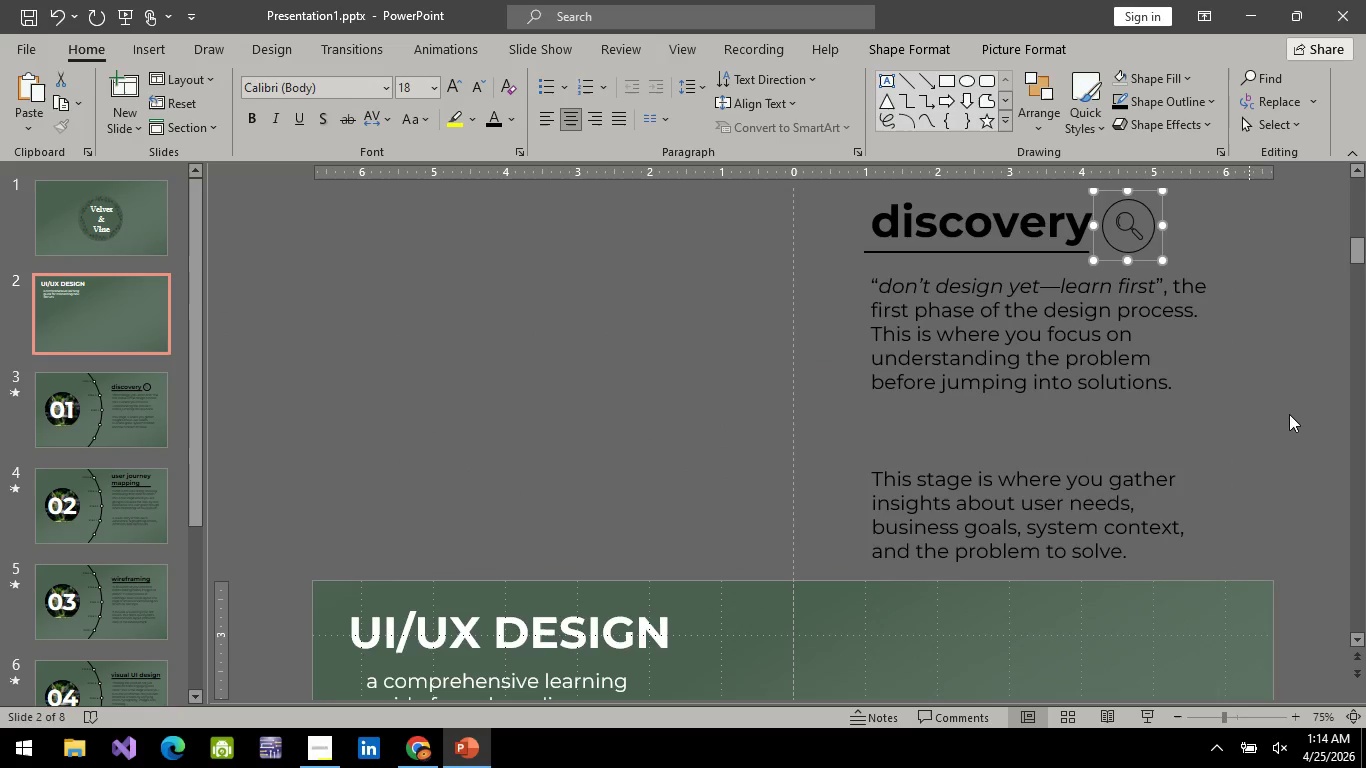 
left_click([1295, 419])
 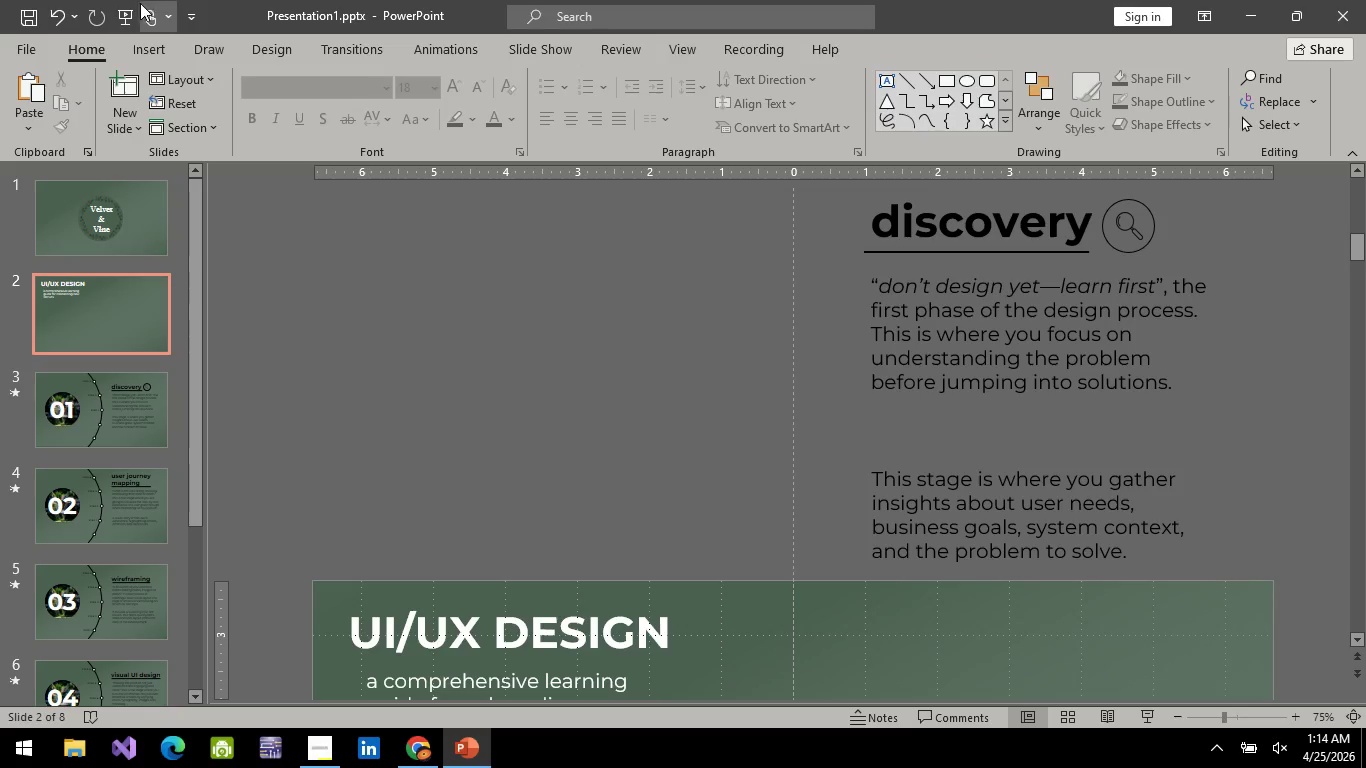 
left_click([120, 19])
 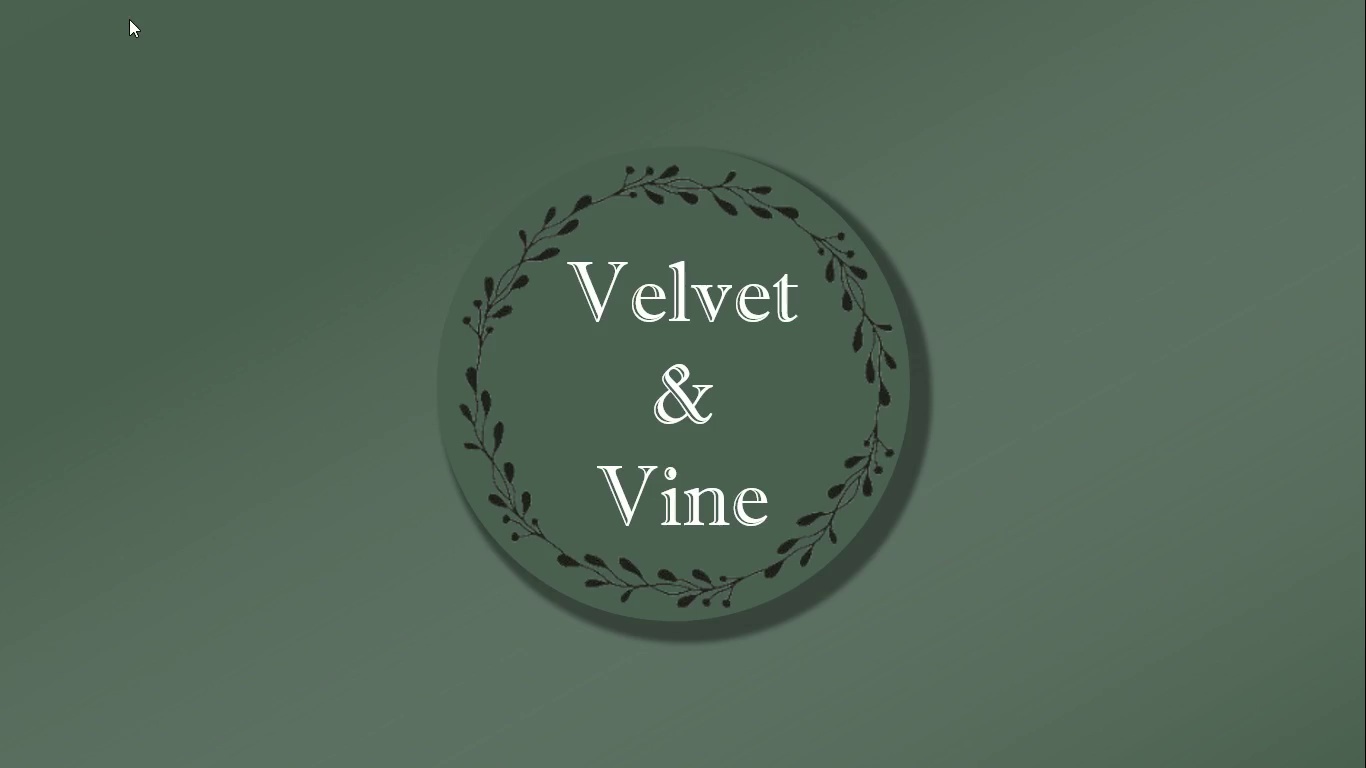 
key(Space)
 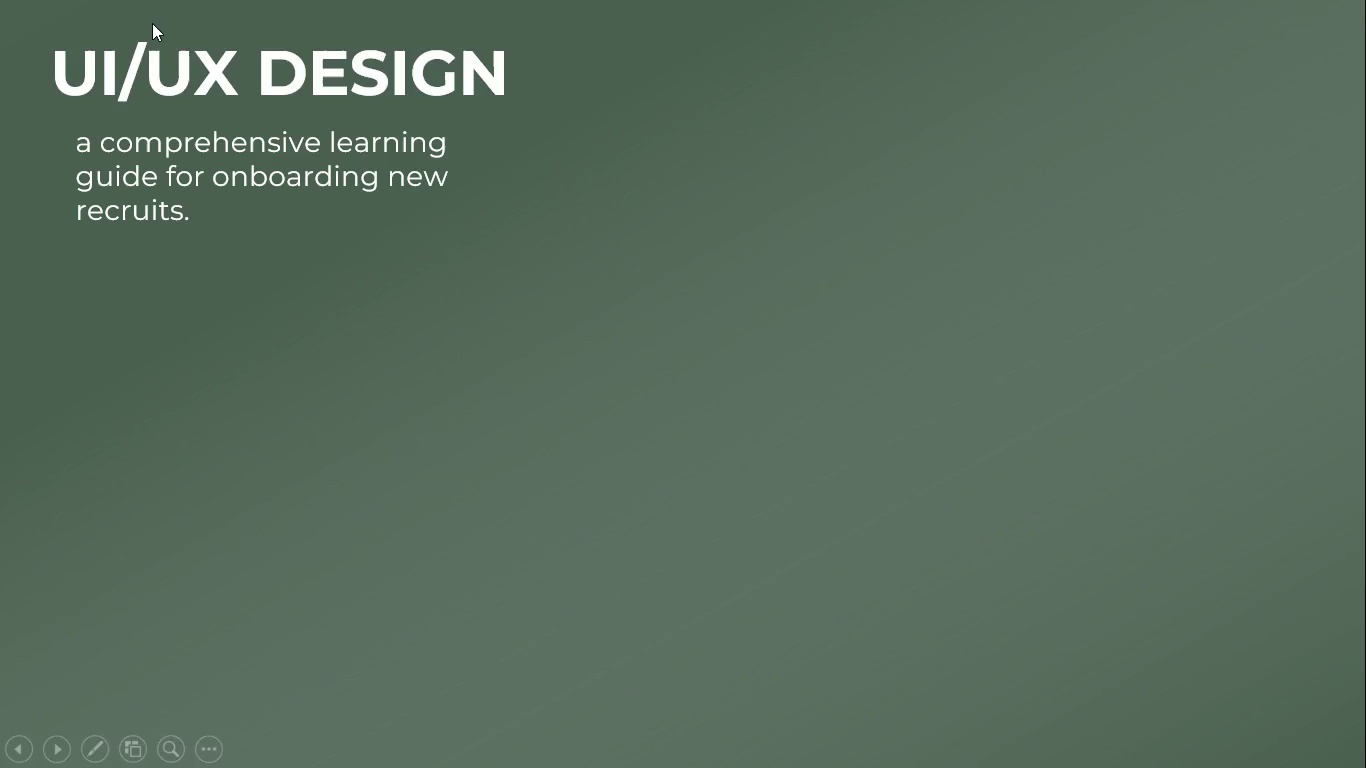 
key(Space)
 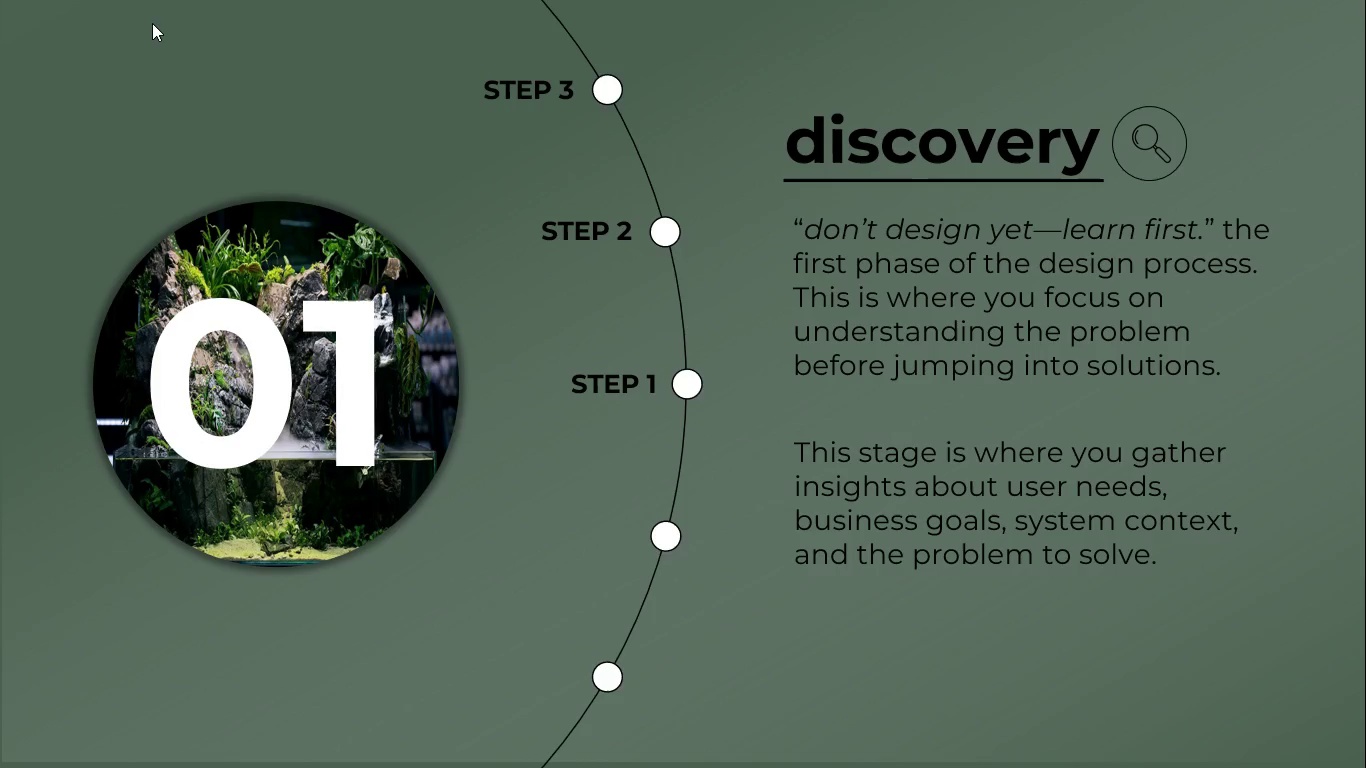 
wait(7.61)
 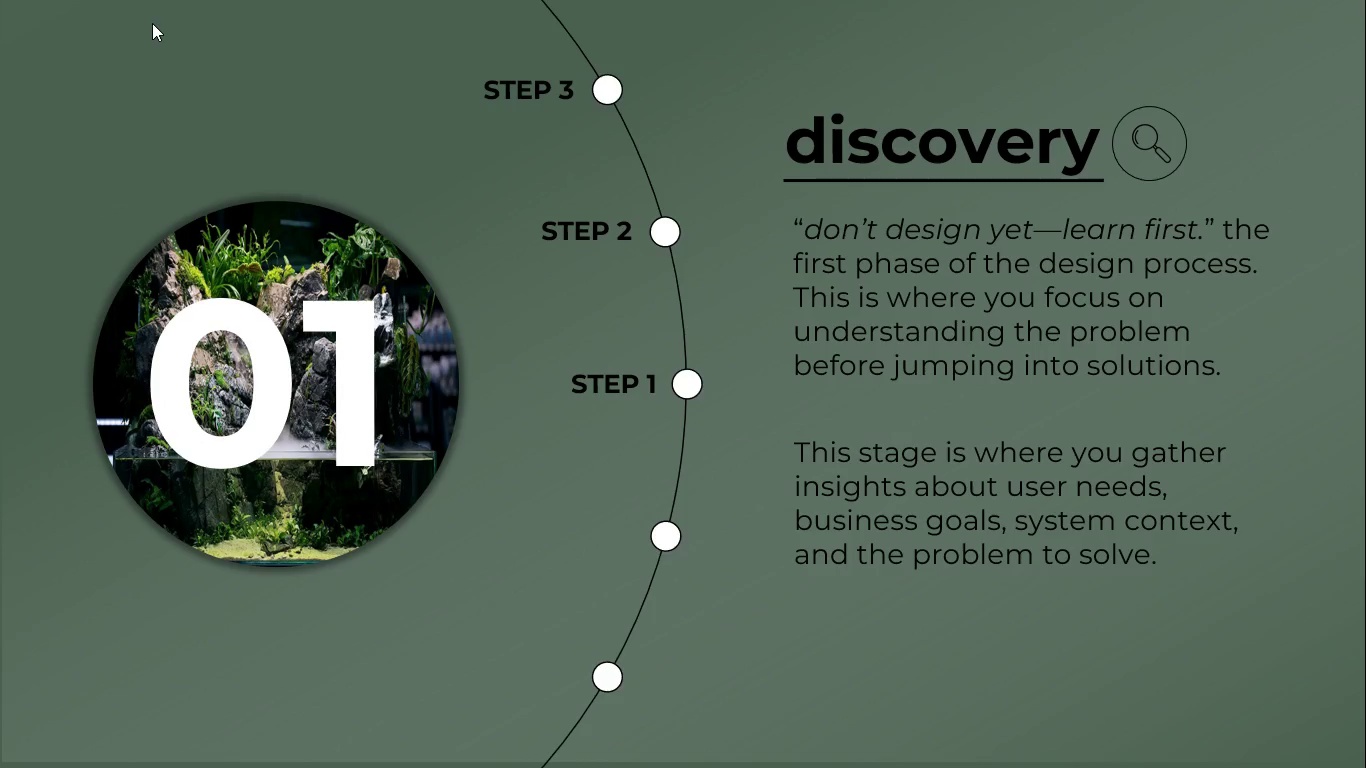 
key(Escape)
 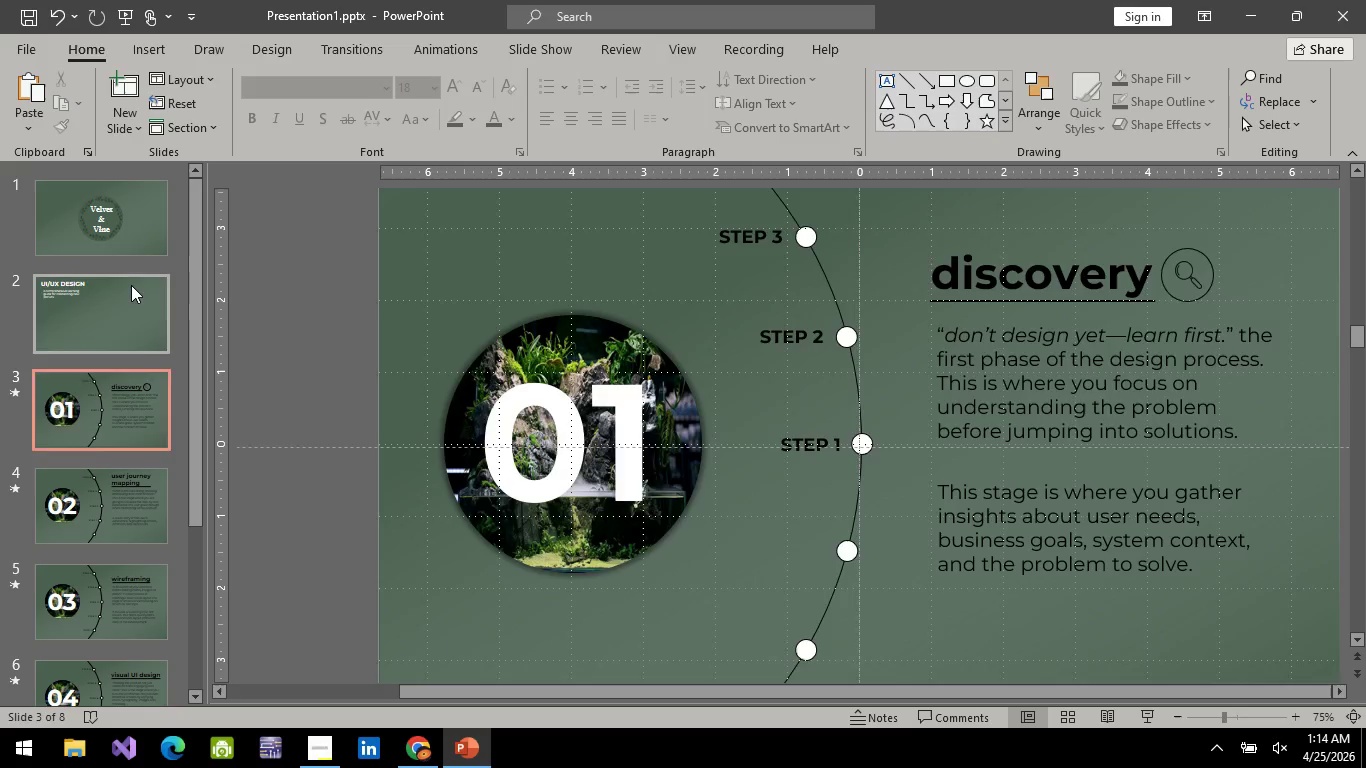 
scroll: coordinate [1037, 509], scroll_direction: up, amount: 24.0
 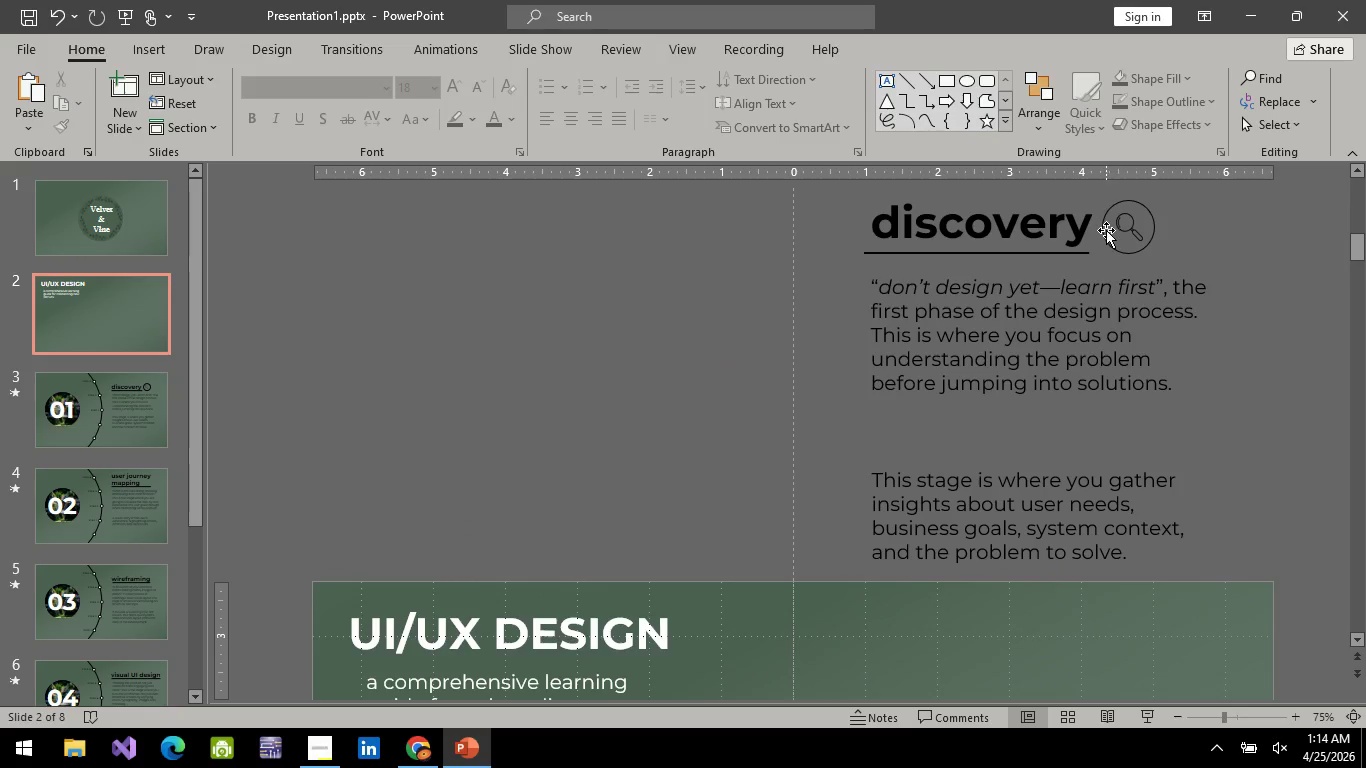 
left_click([1107, 229])
 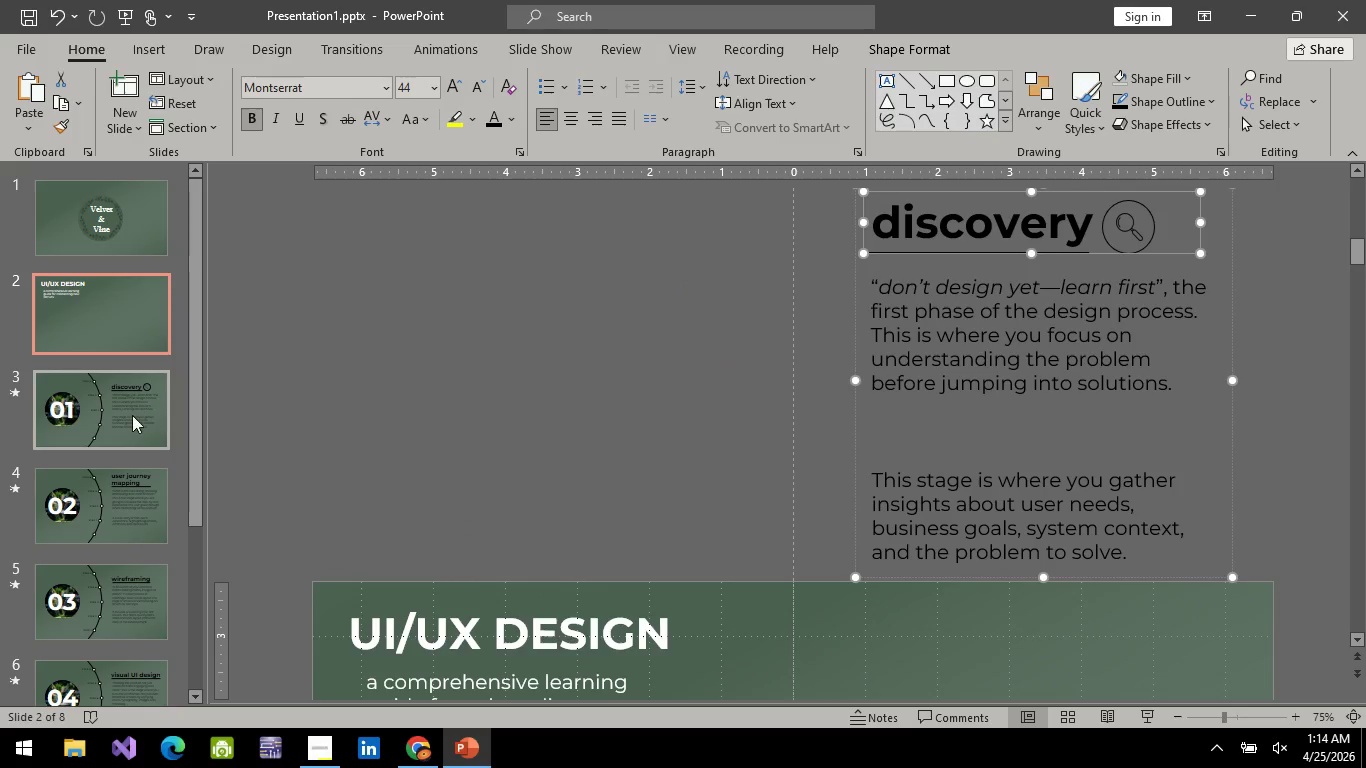 
left_click([126, 417])
 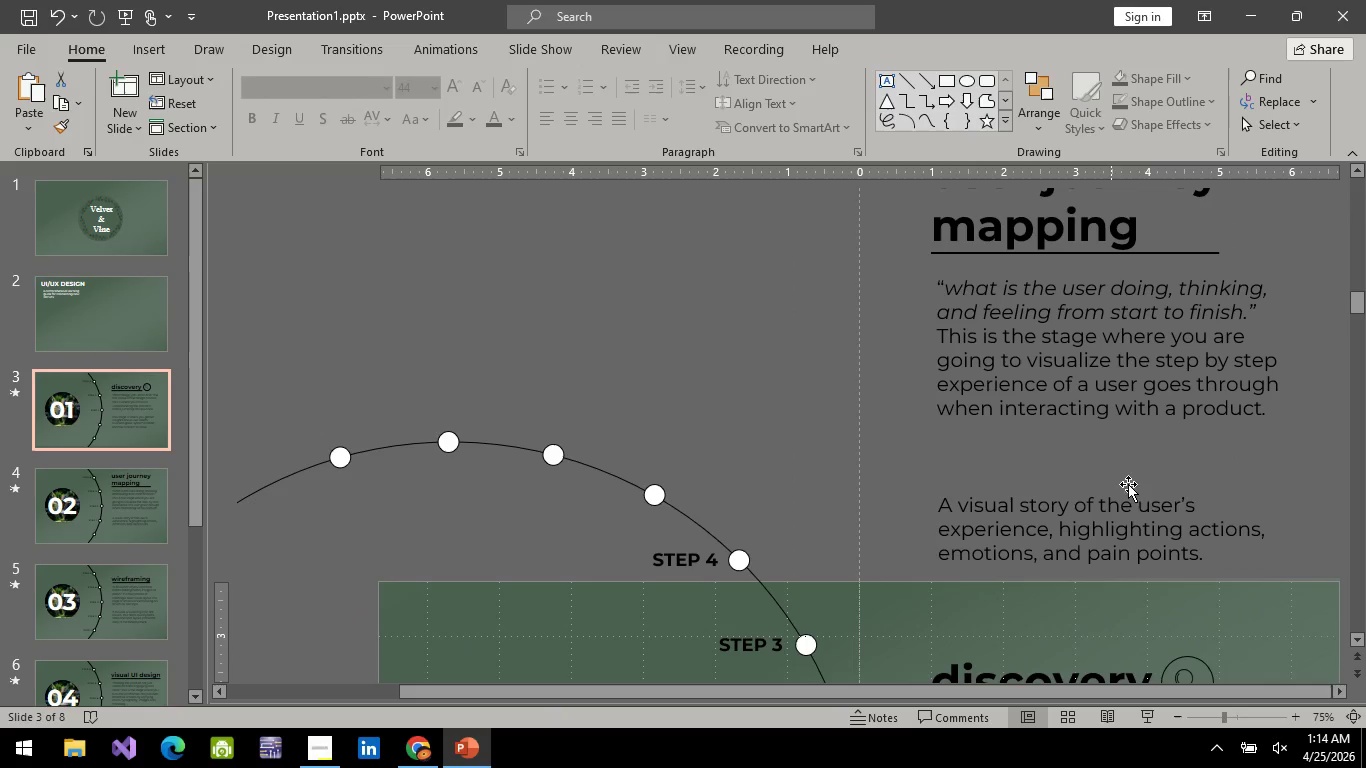 
scroll: coordinate [1142, 509], scroll_direction: down, amount: 10.0
 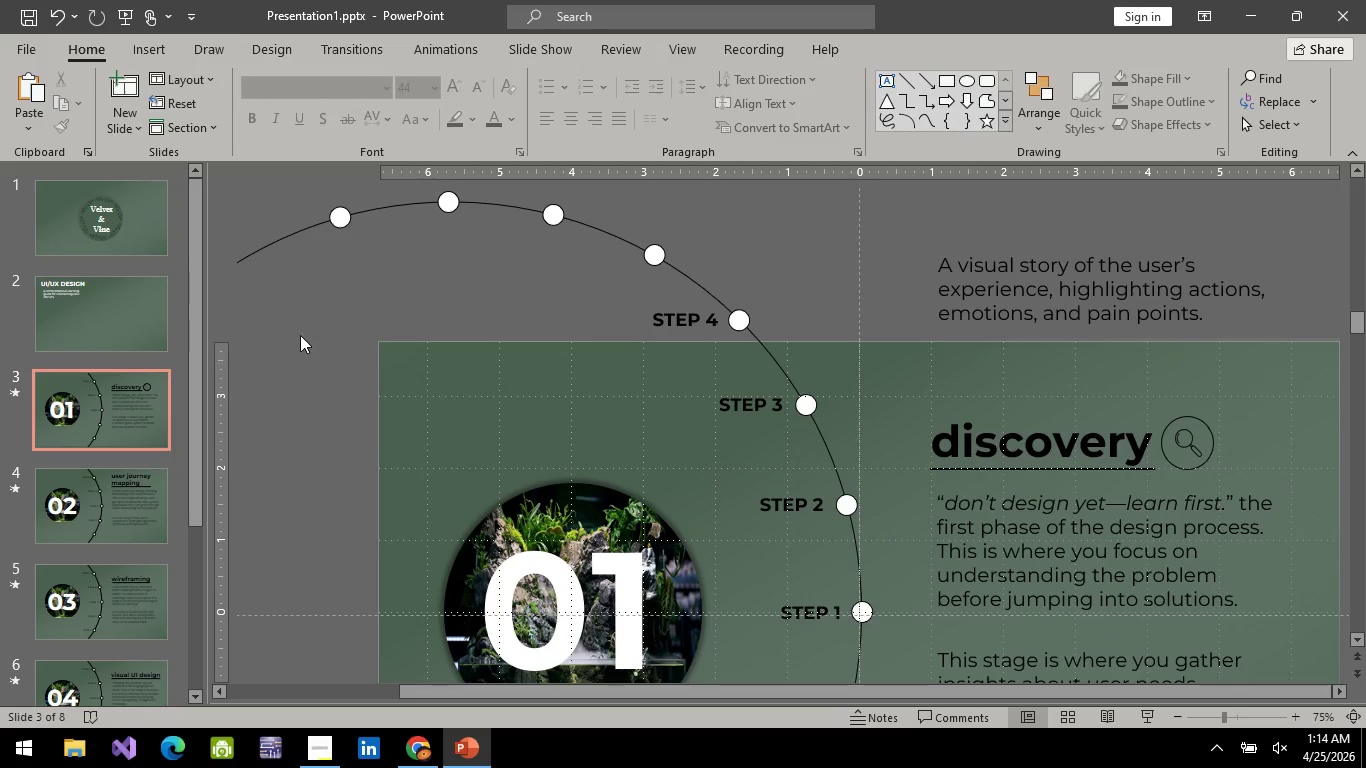 
left_click([73, 312])
 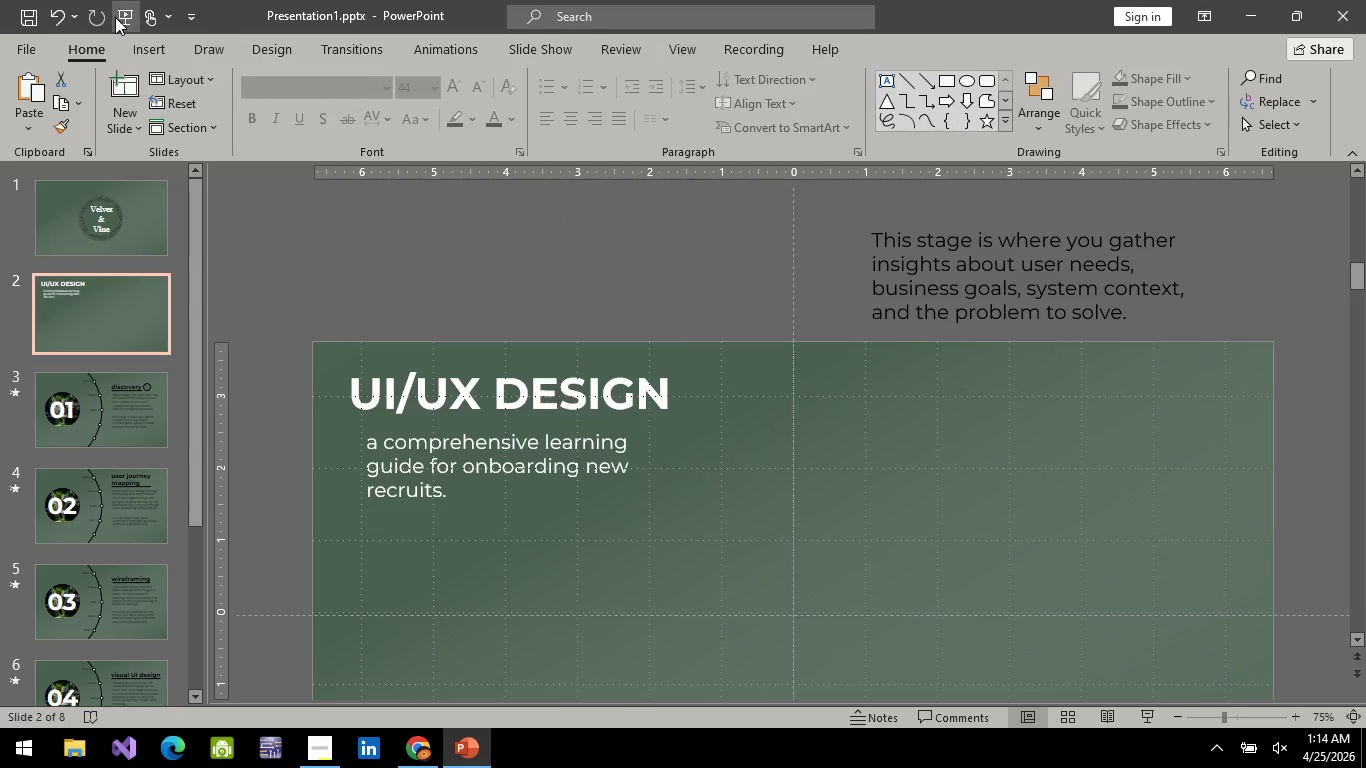 
left_click([118, 17])
 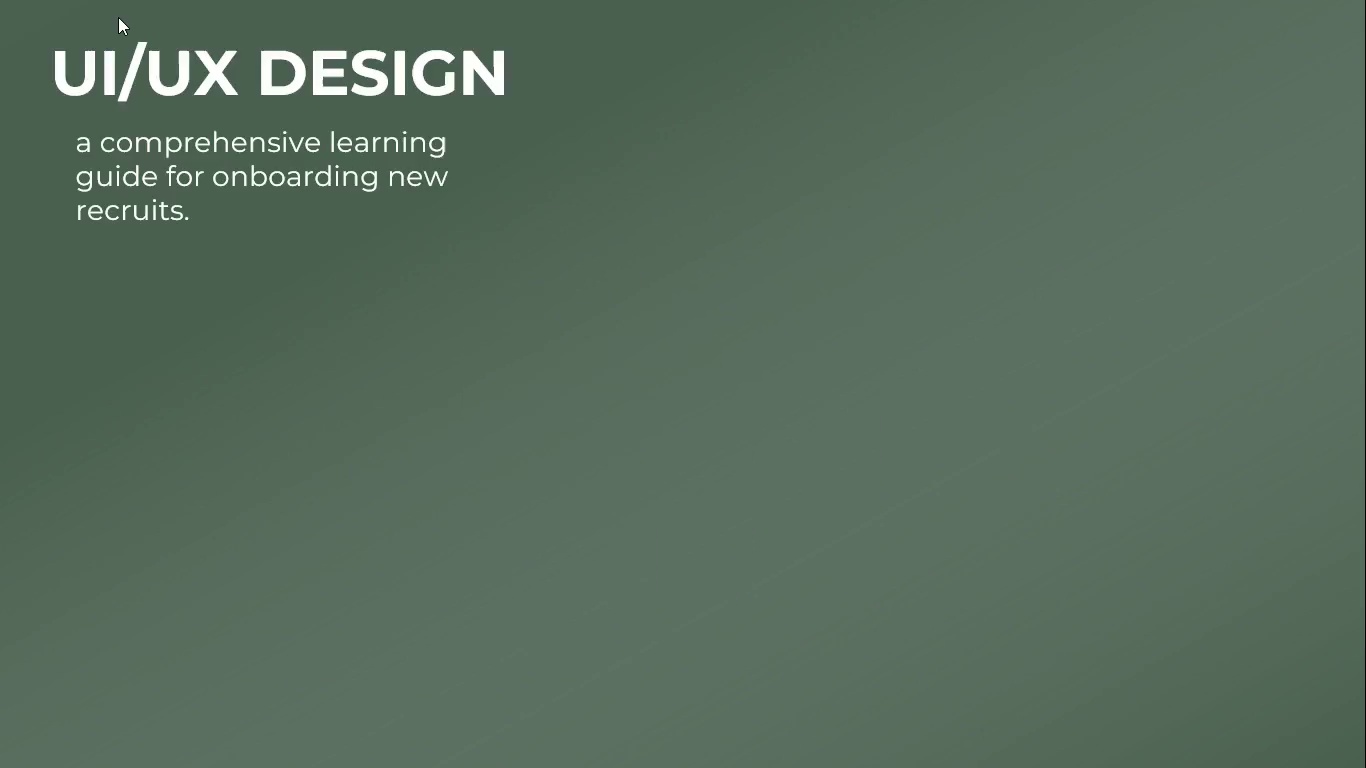 
key(Space)
 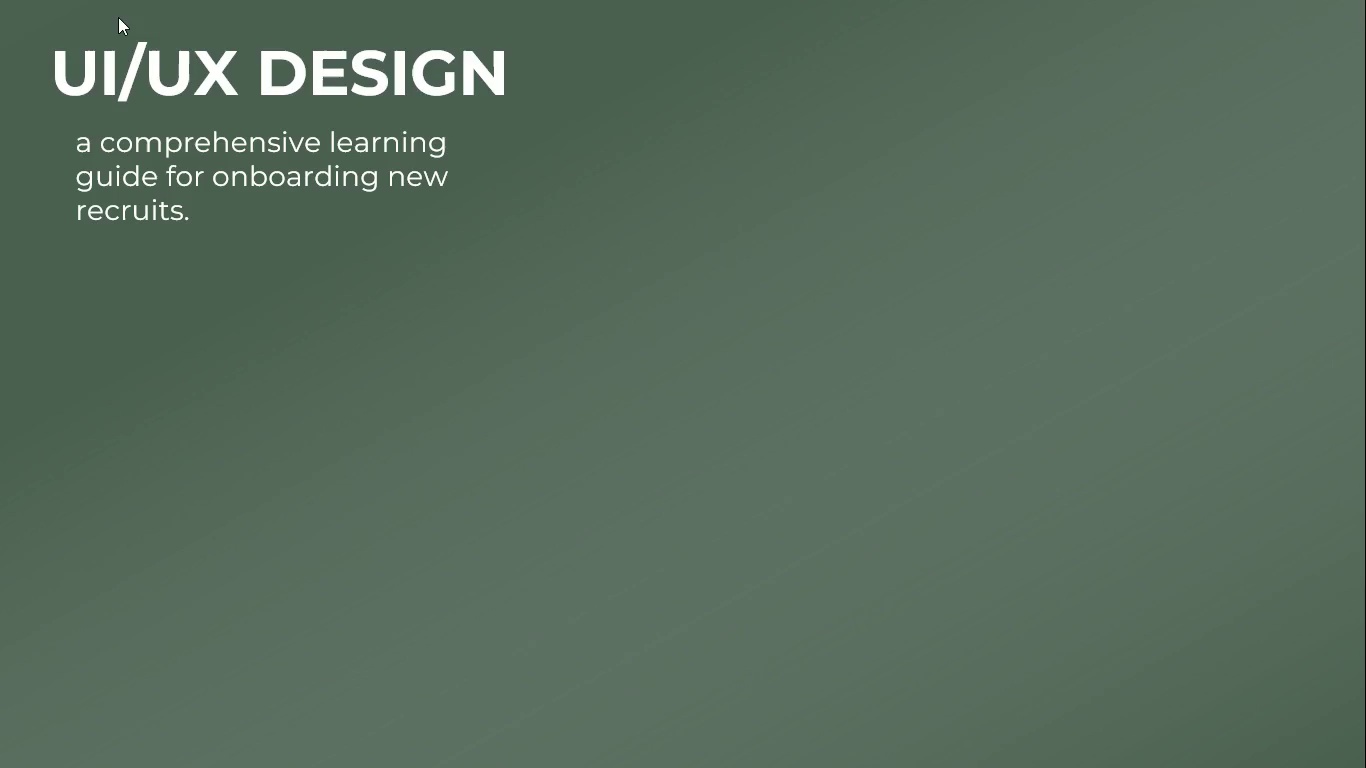 
key(Space)
 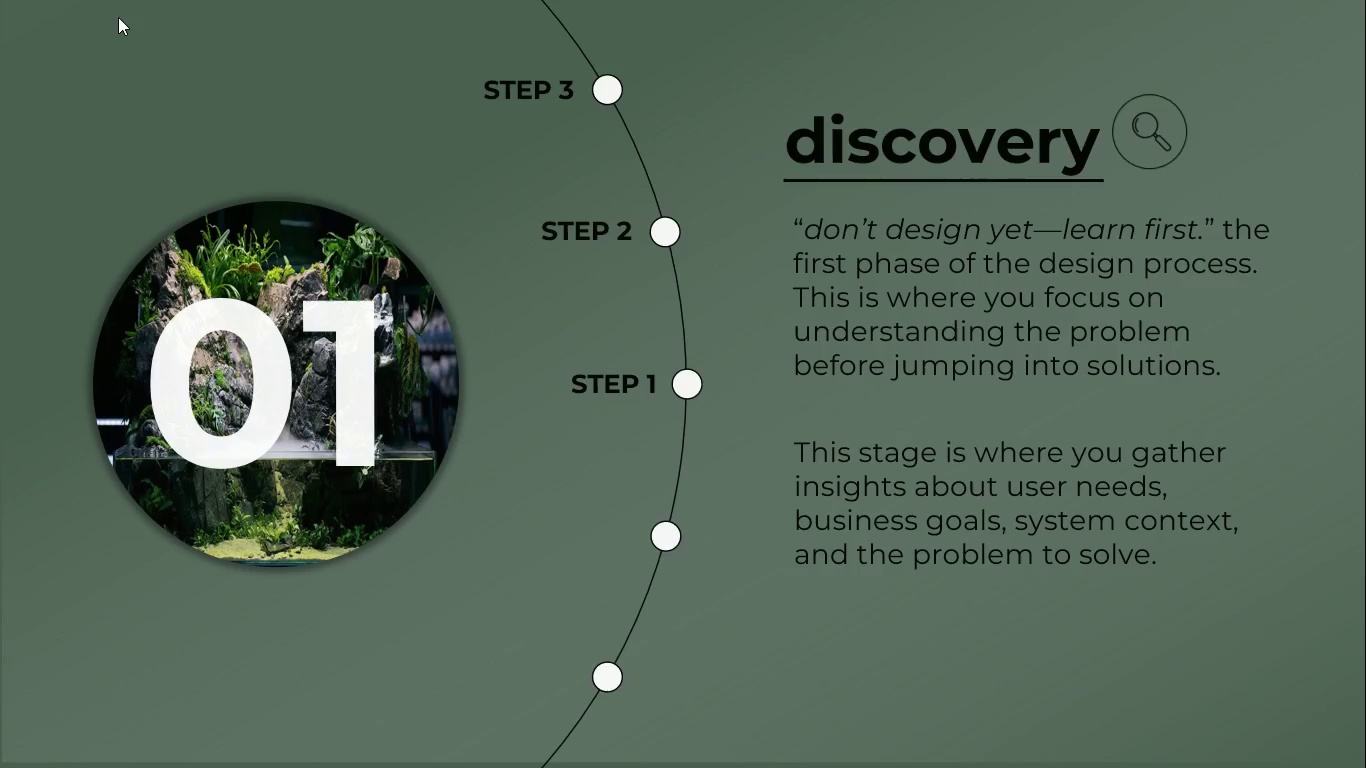 
key(Escape)
 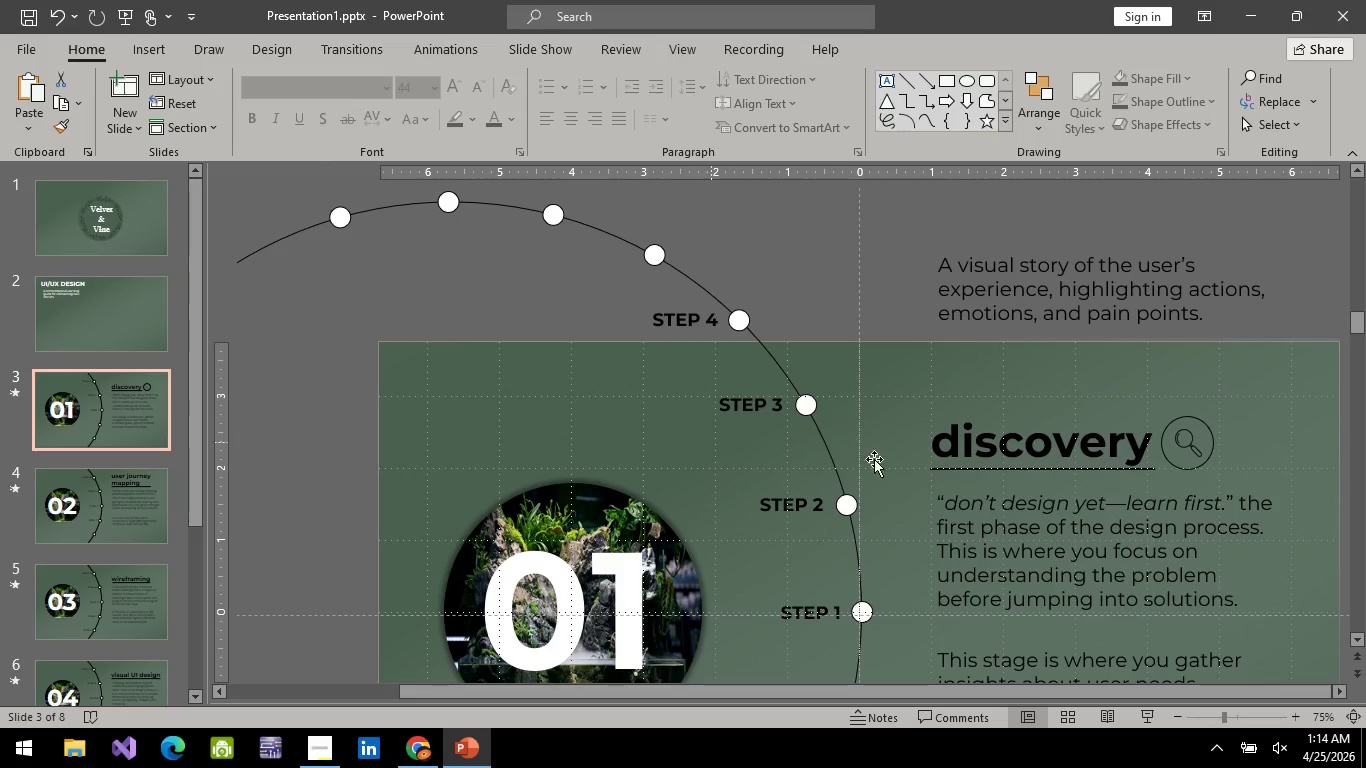 
scroll: coordinate [1005, 481], scroll_direction: down, amount: 5.0
 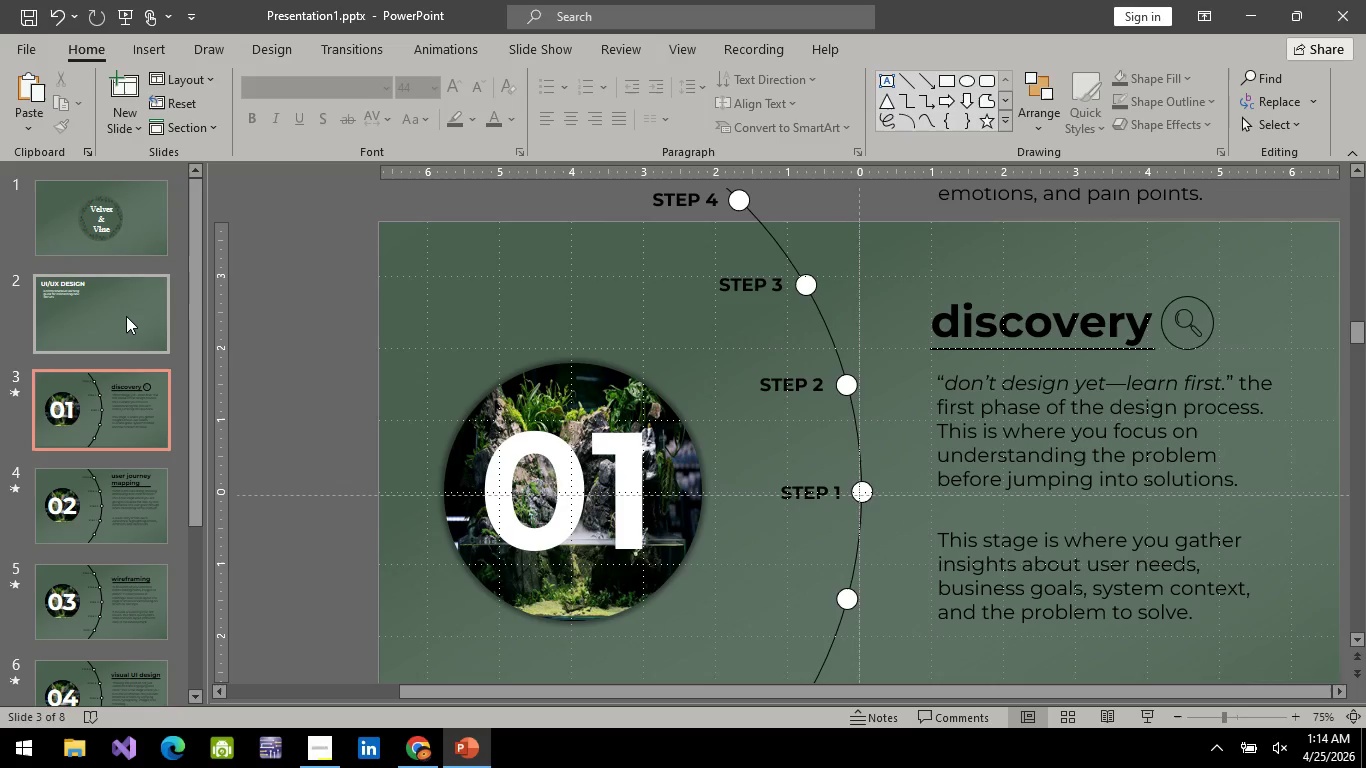 
left_click([126, 316])
 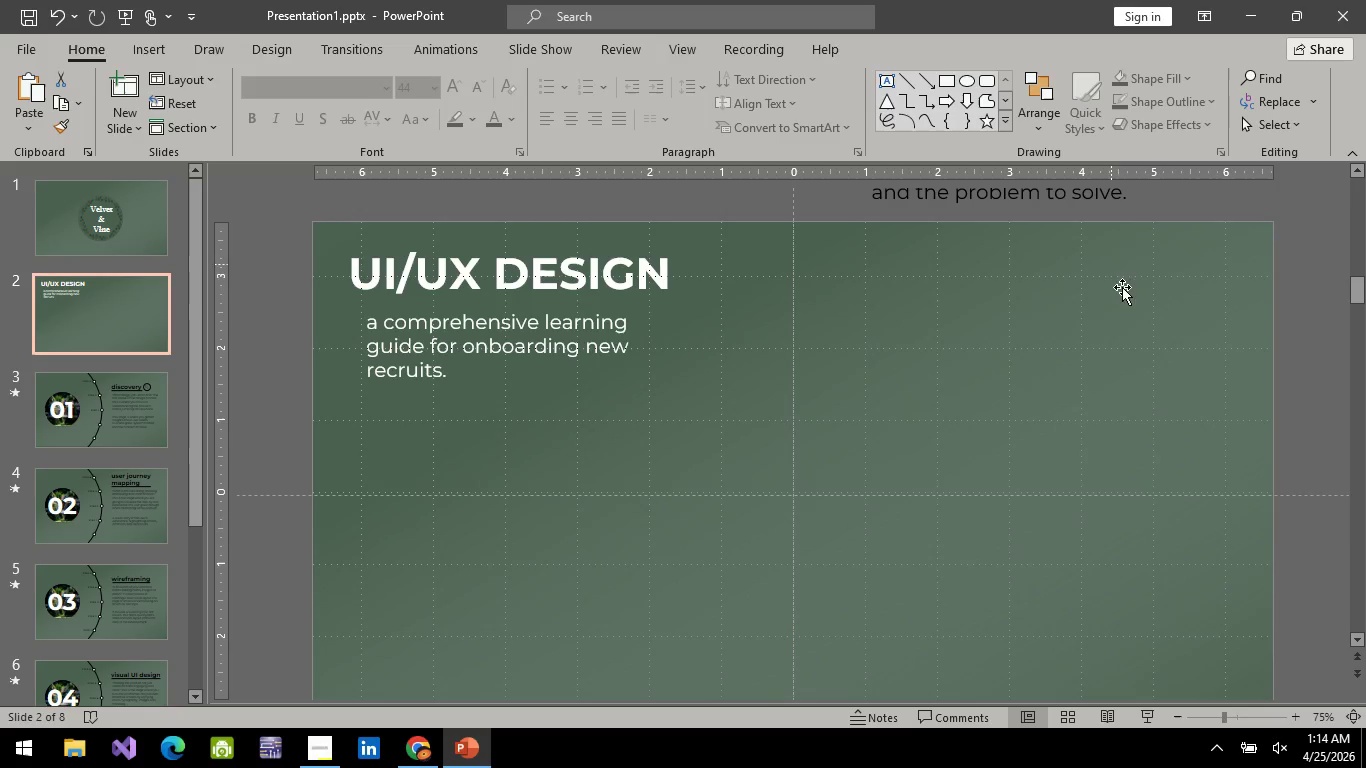 
left_click([150, 402])
 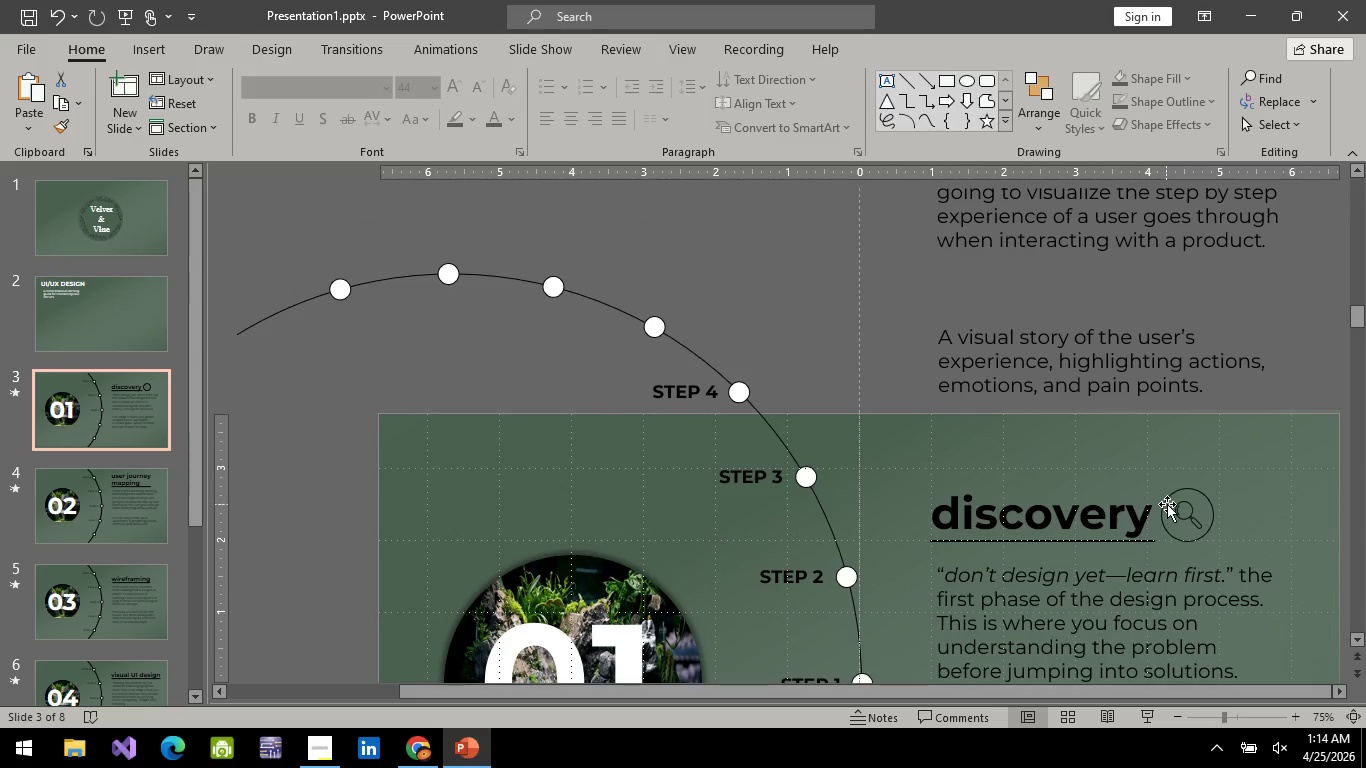 
scroll: coordinate [1072, 346], scroll_direction: up, amount: 10.0
 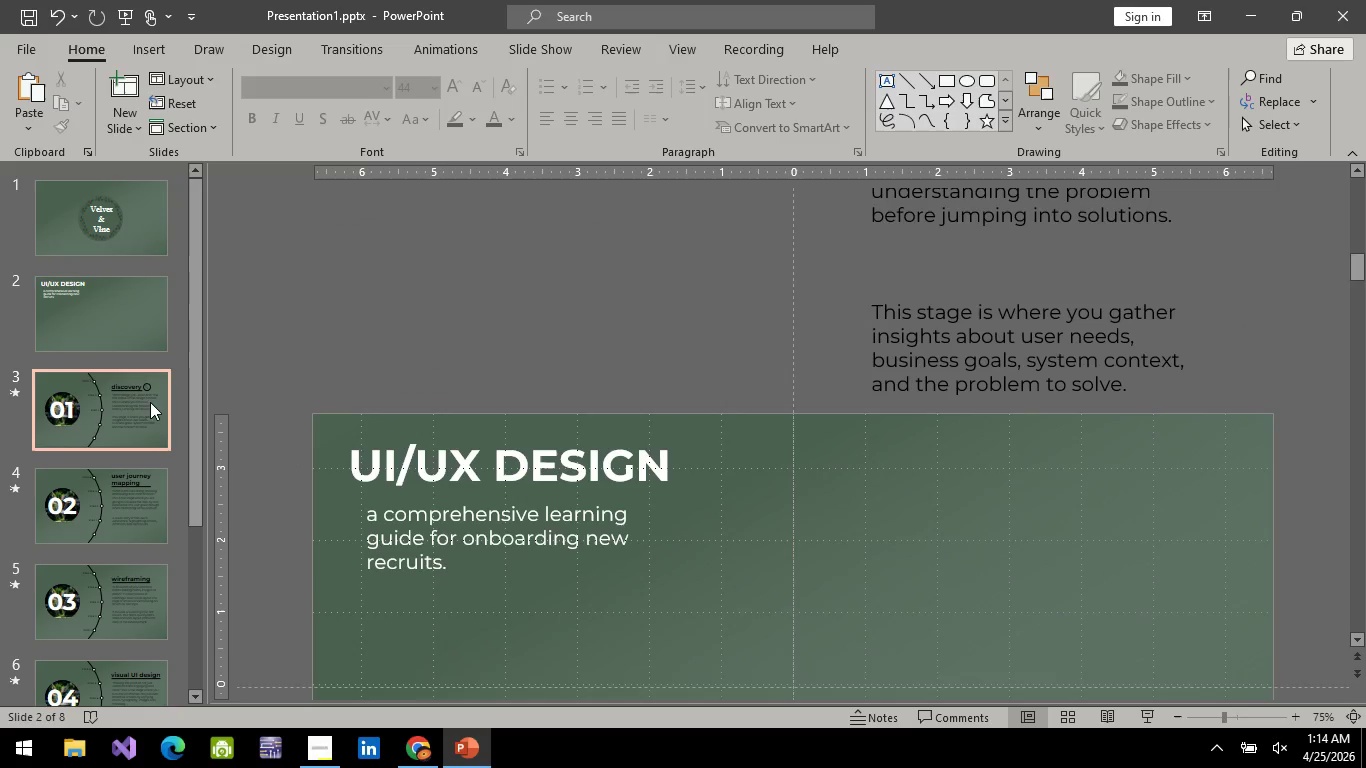 
left_click([1152, 488])
 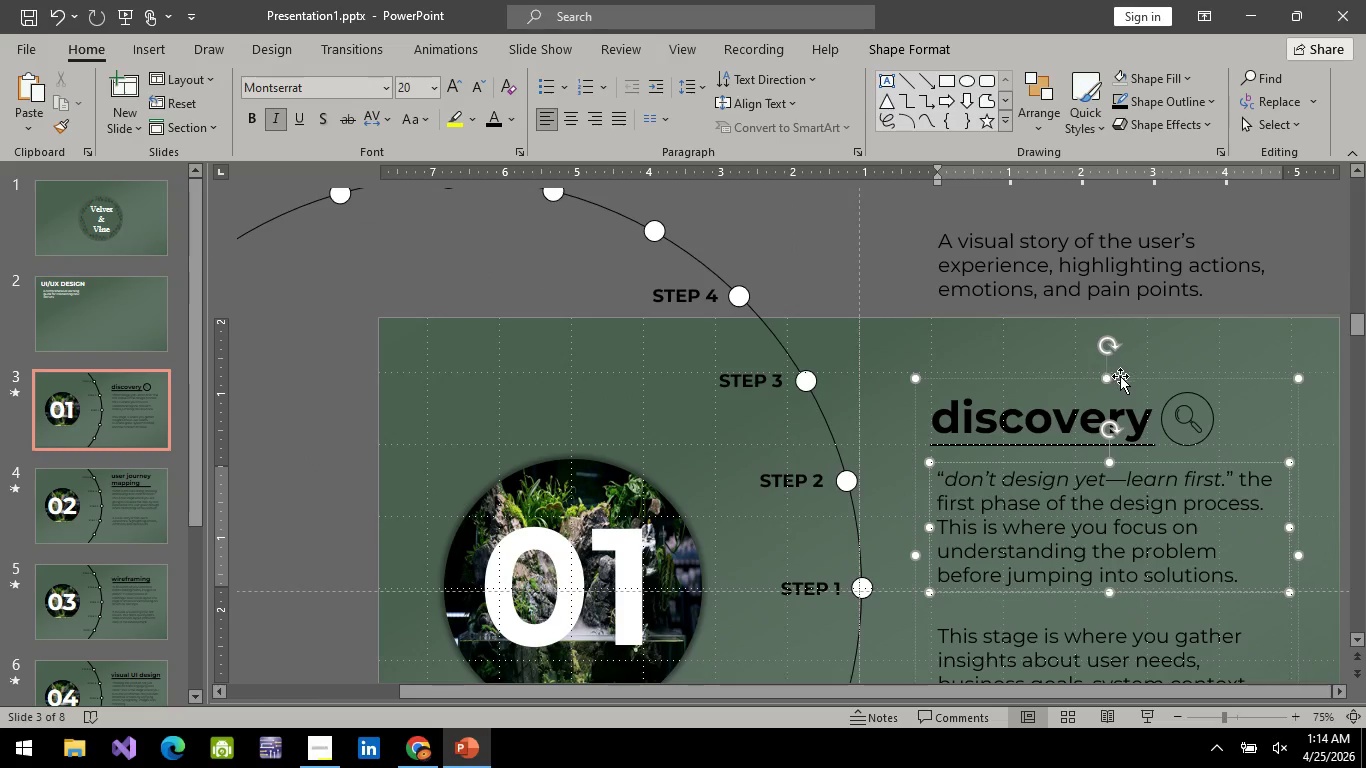 
scroll: coordinate [1167, 504], scroll_direction: down, amount: 4.0
 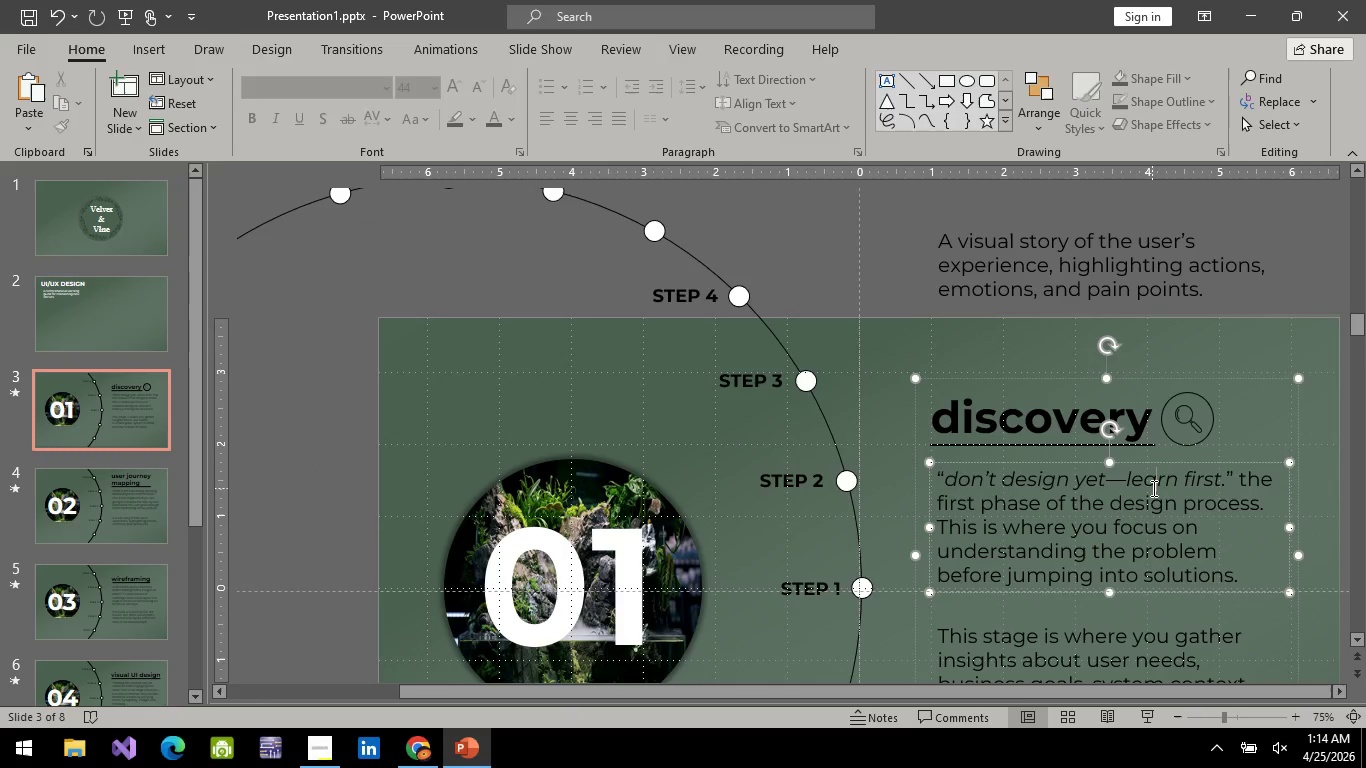 
left_click([1120, 376])
 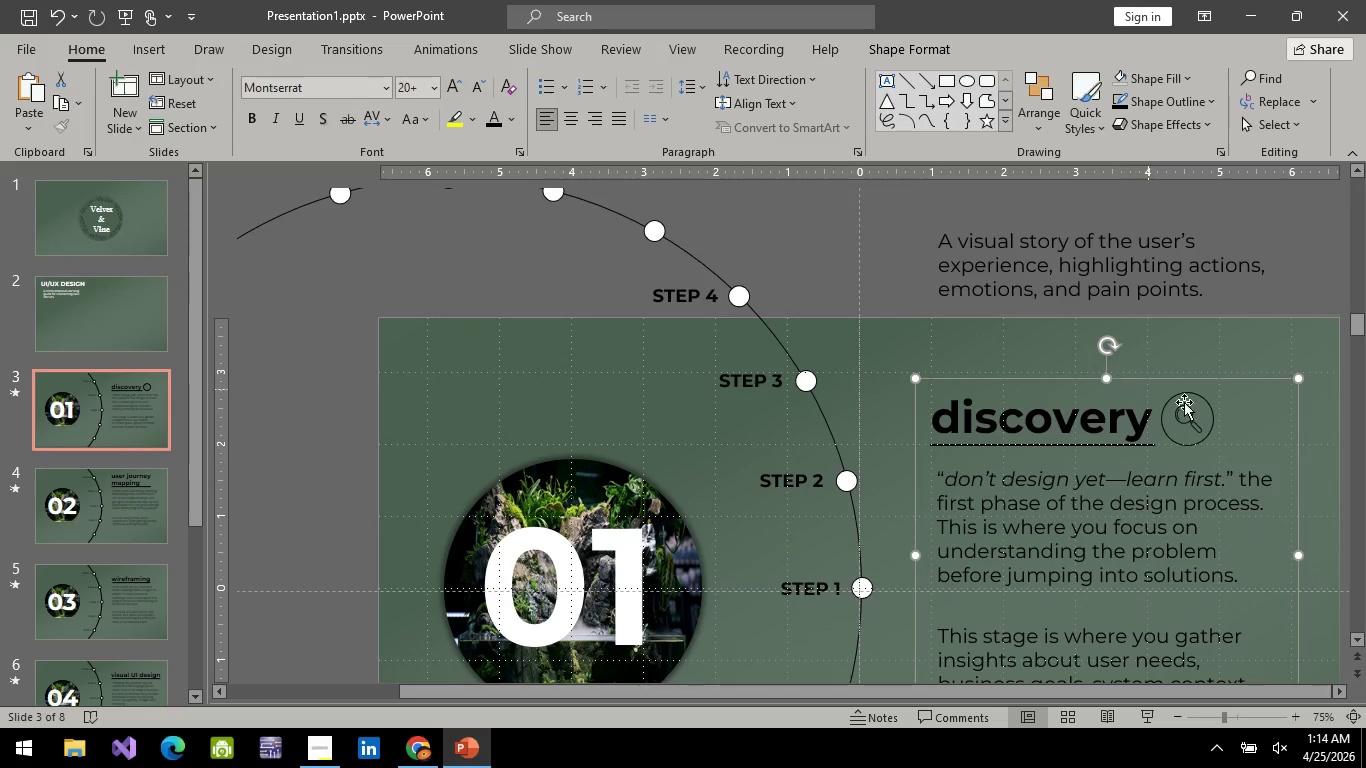 
key(Control+ControlLeft)
 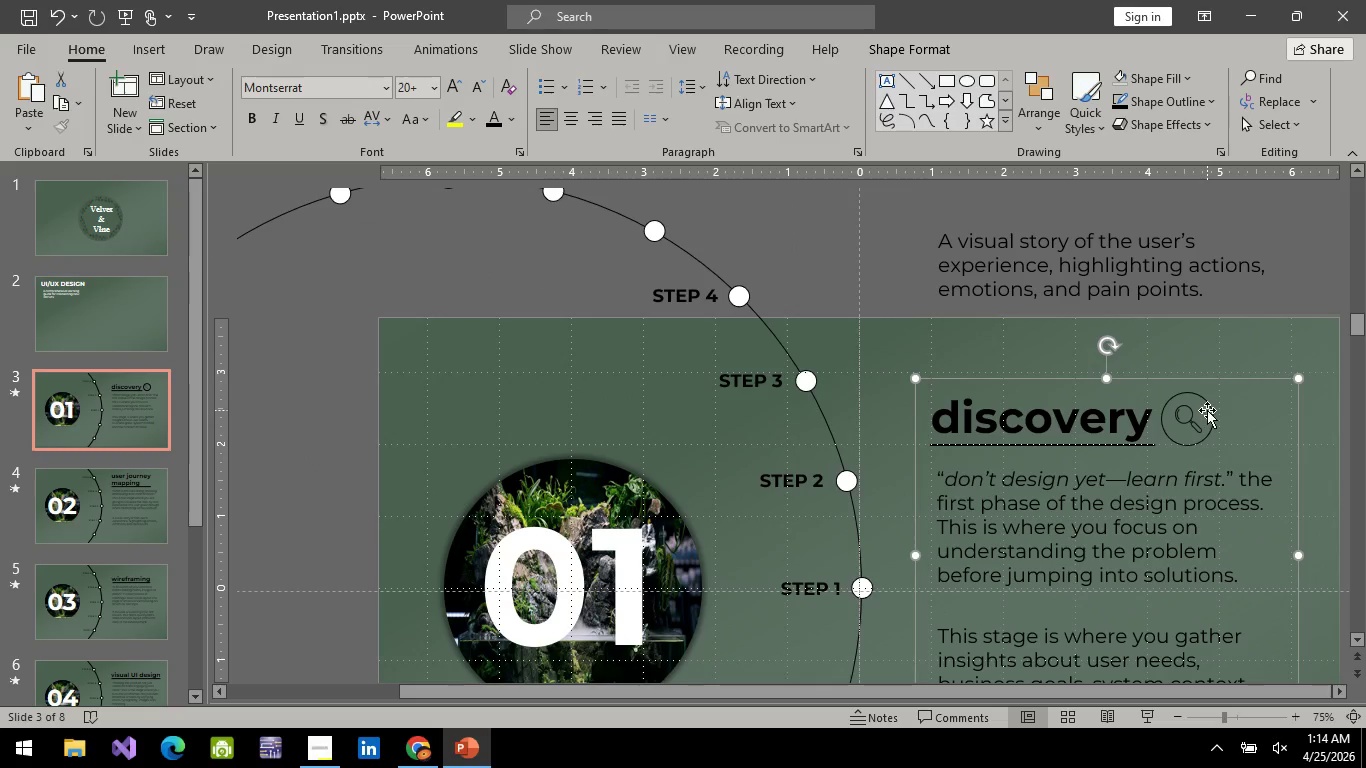 
left_click([1207, 410])
 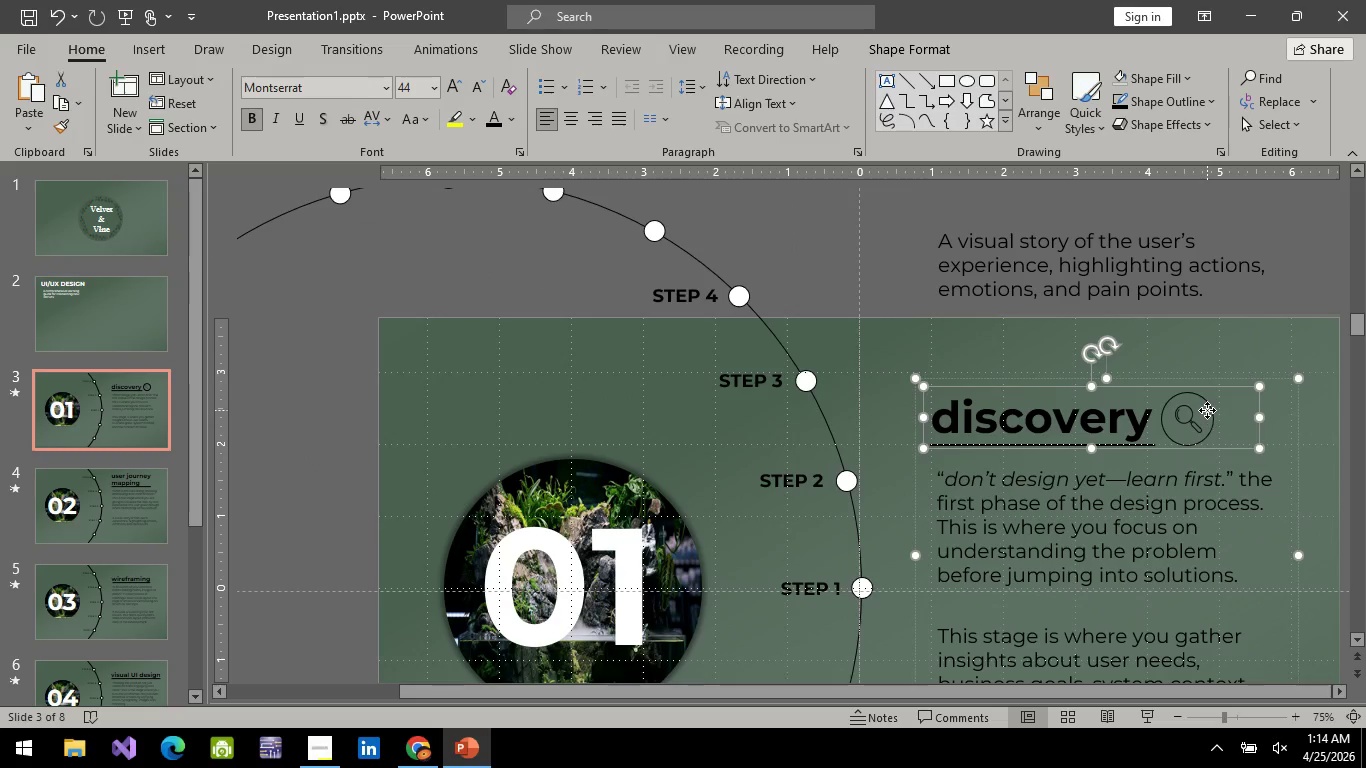 
left_click([1207, 410])
 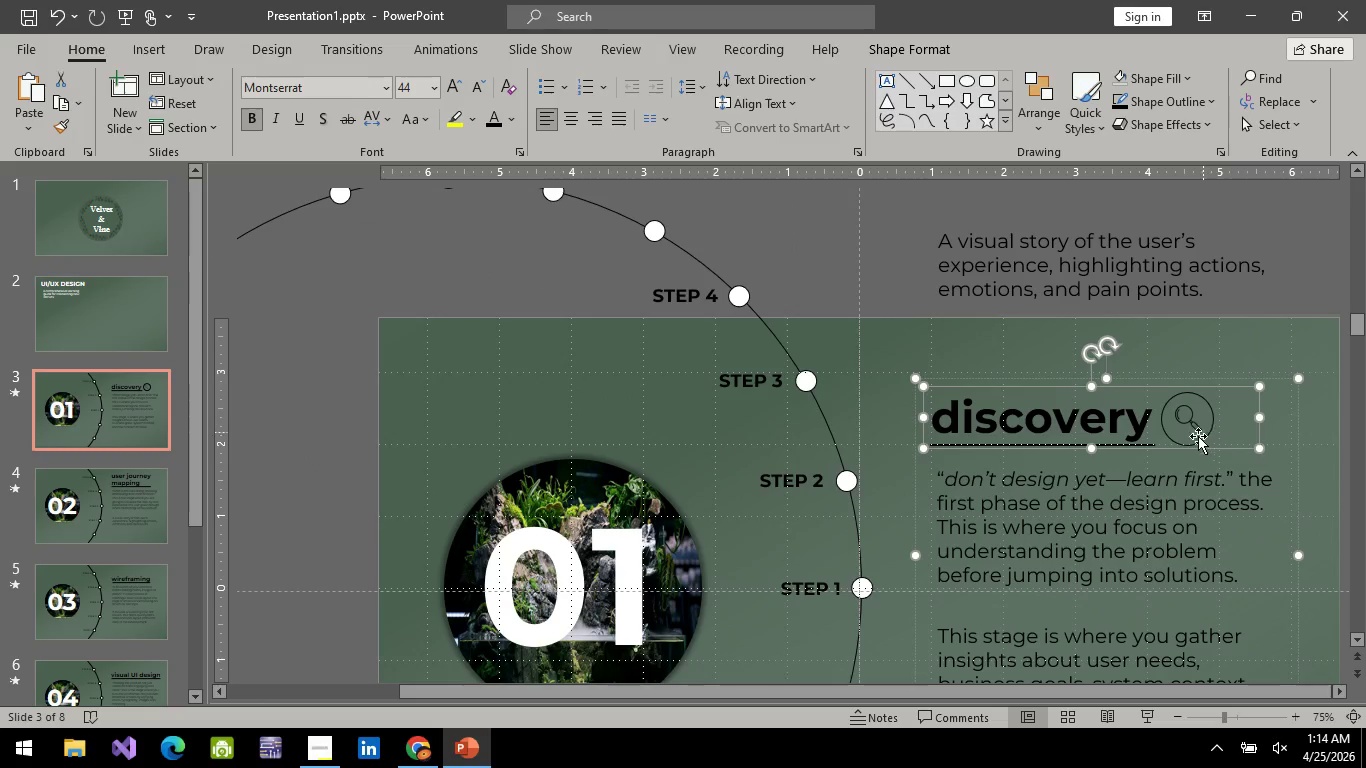 
left_click([1181, 441])
 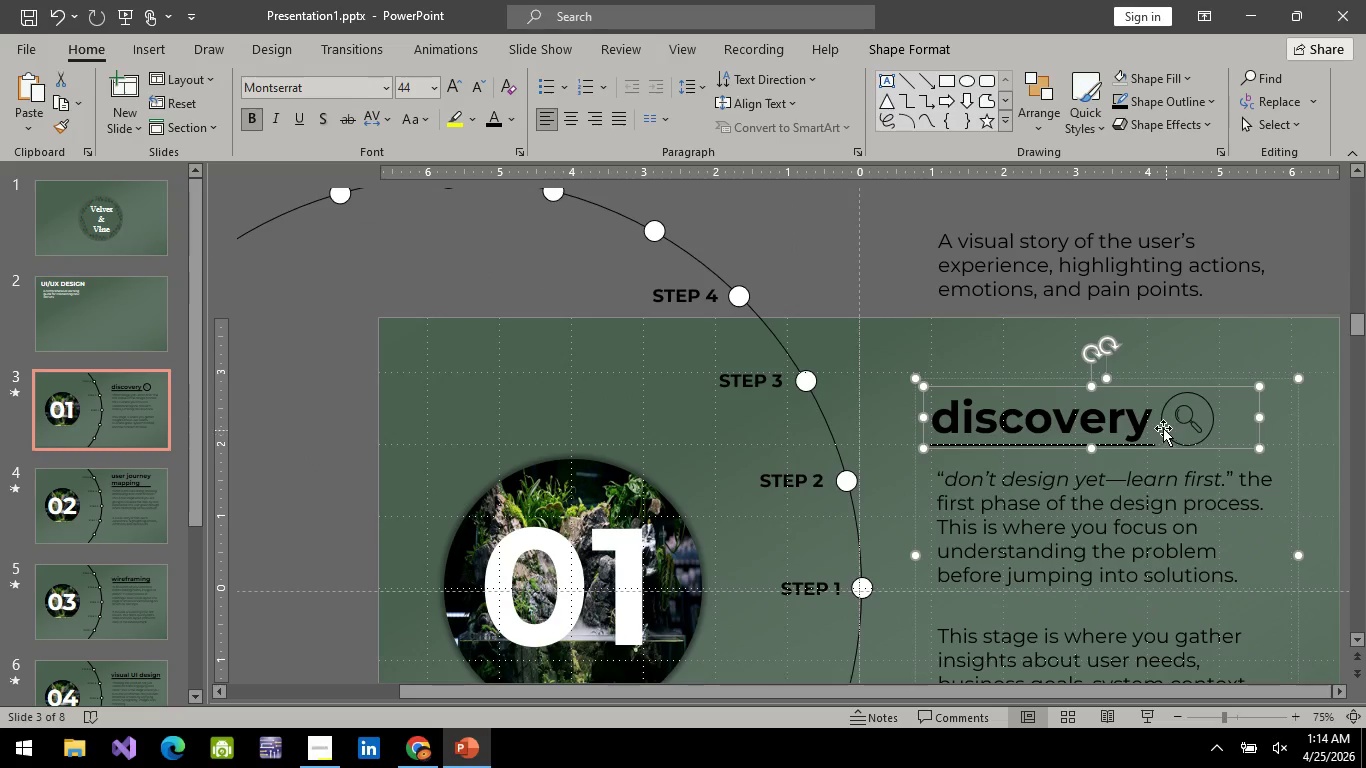 
double_click([1163, 428])
 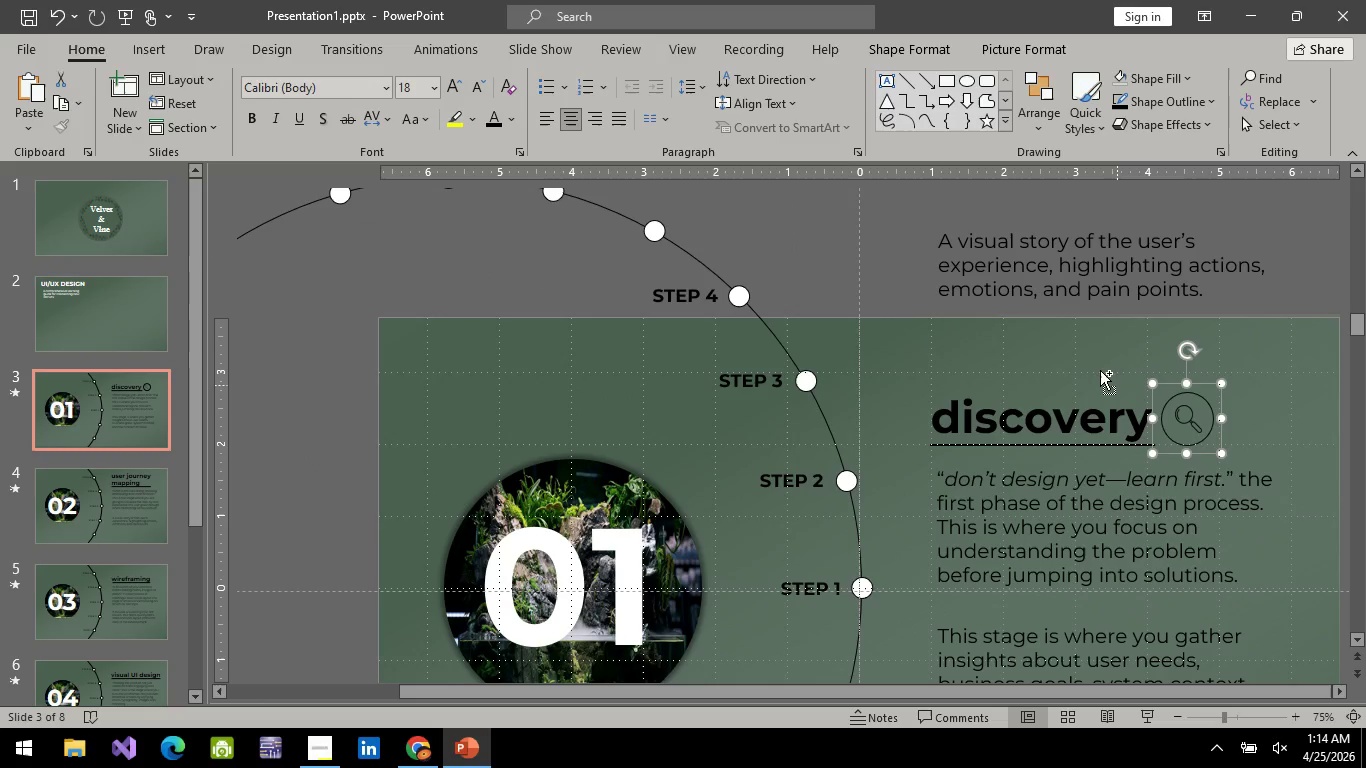 
hold_key(key=ControlLeft, duration=1.52)
left_click([1089, 367])
 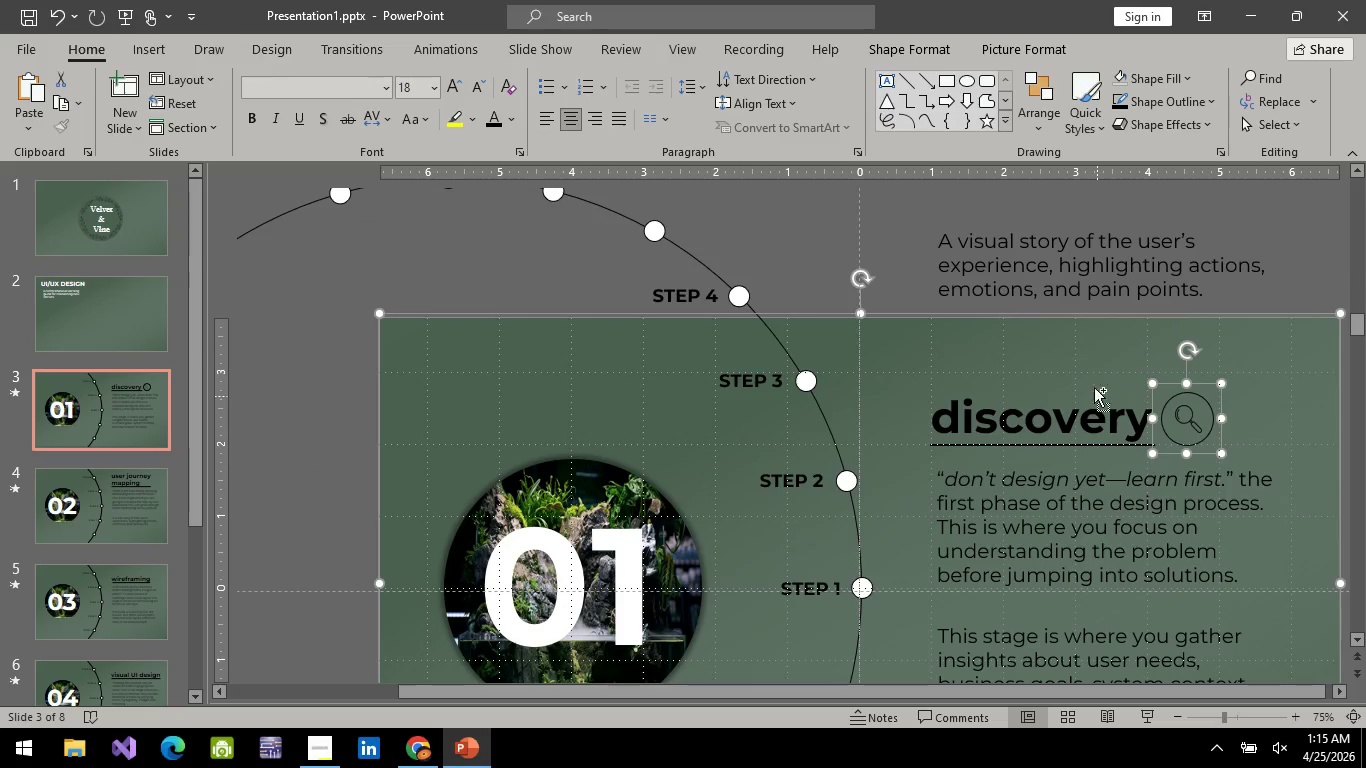 
left_click([1091, 377])
 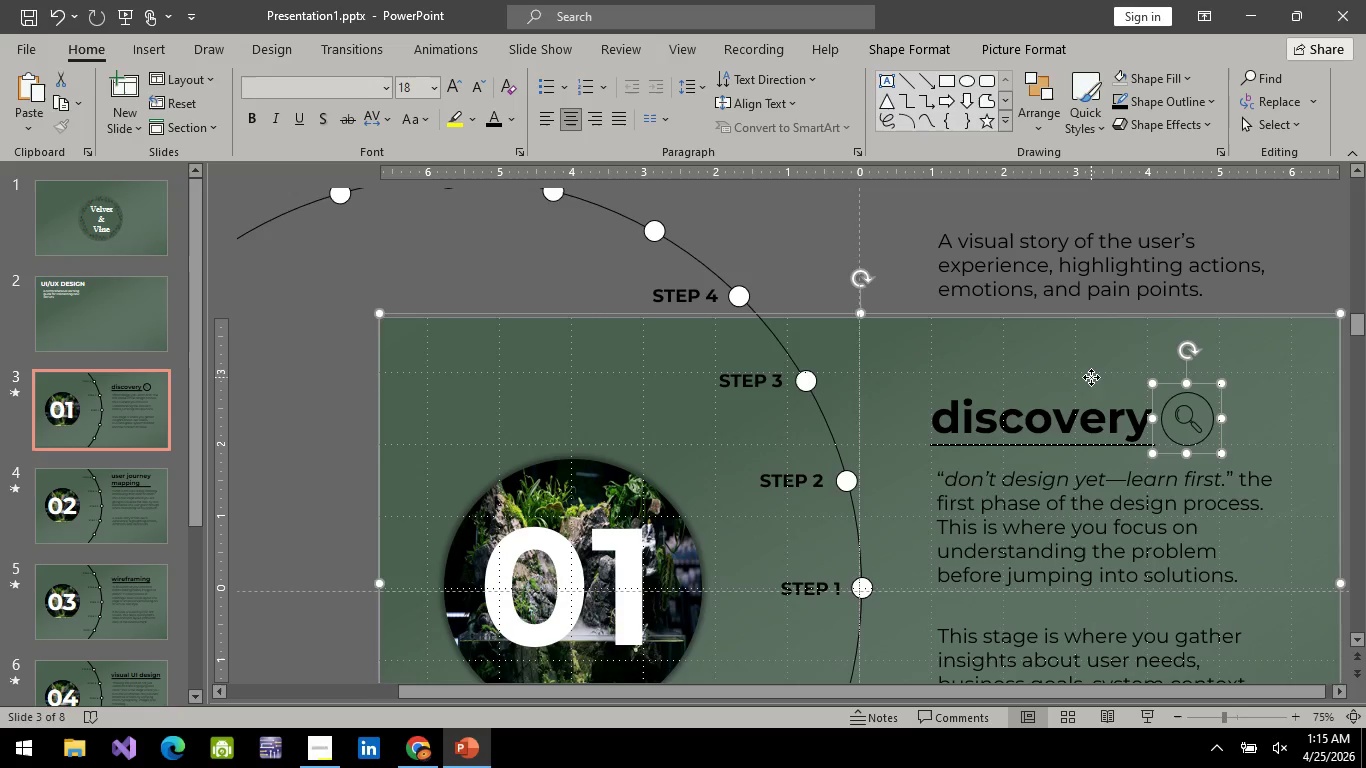 
hold_key(key=ControlLeft, duration=1.51)
 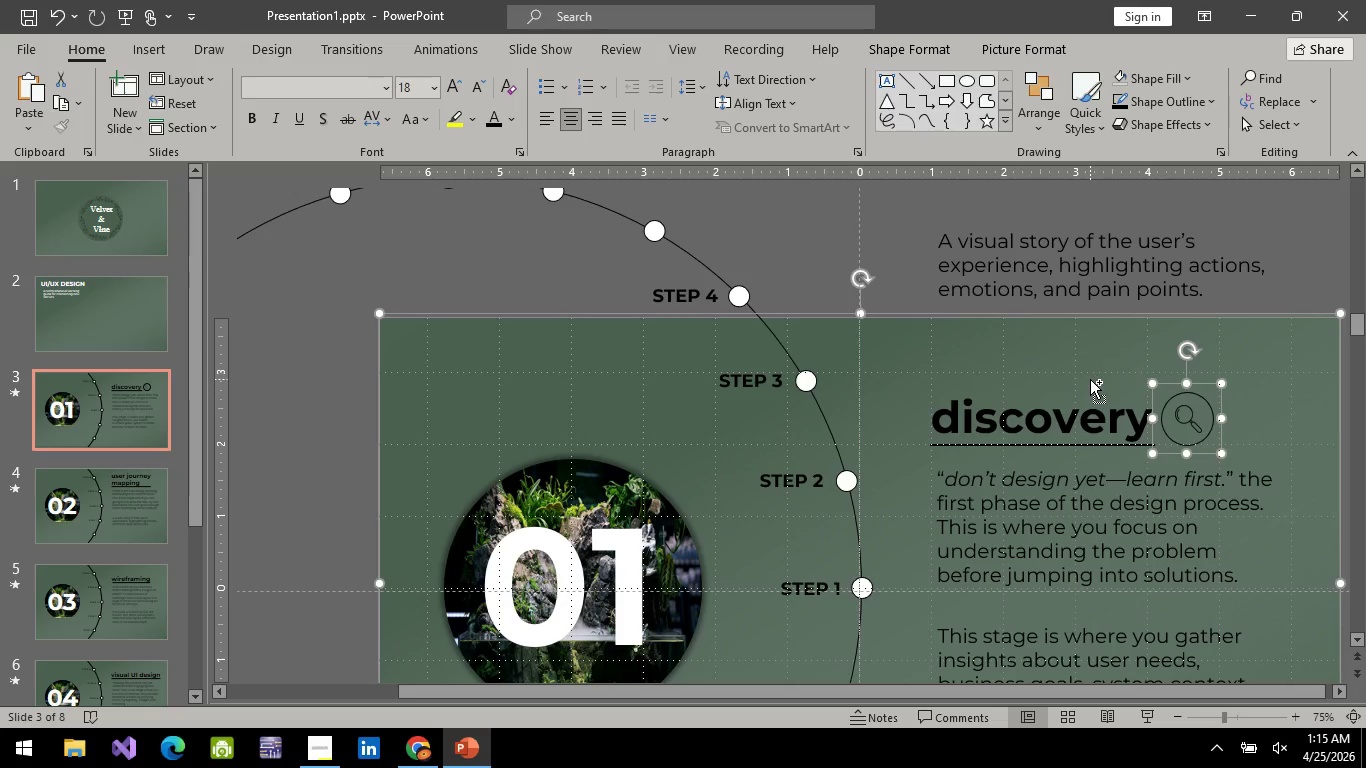 
hold_key(key=ControlLeft, duration=1.52)
left_click([1090, 379])
 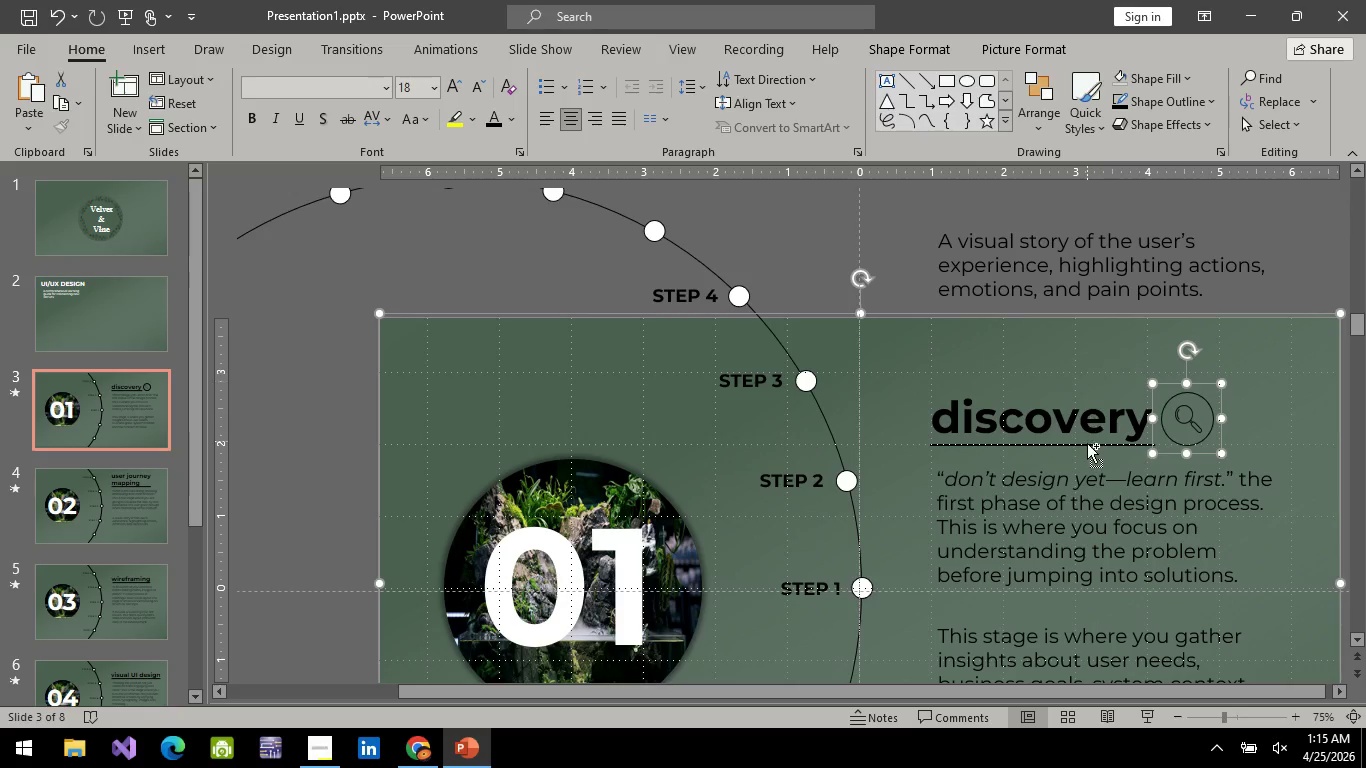 
left_click([1087, 443])
 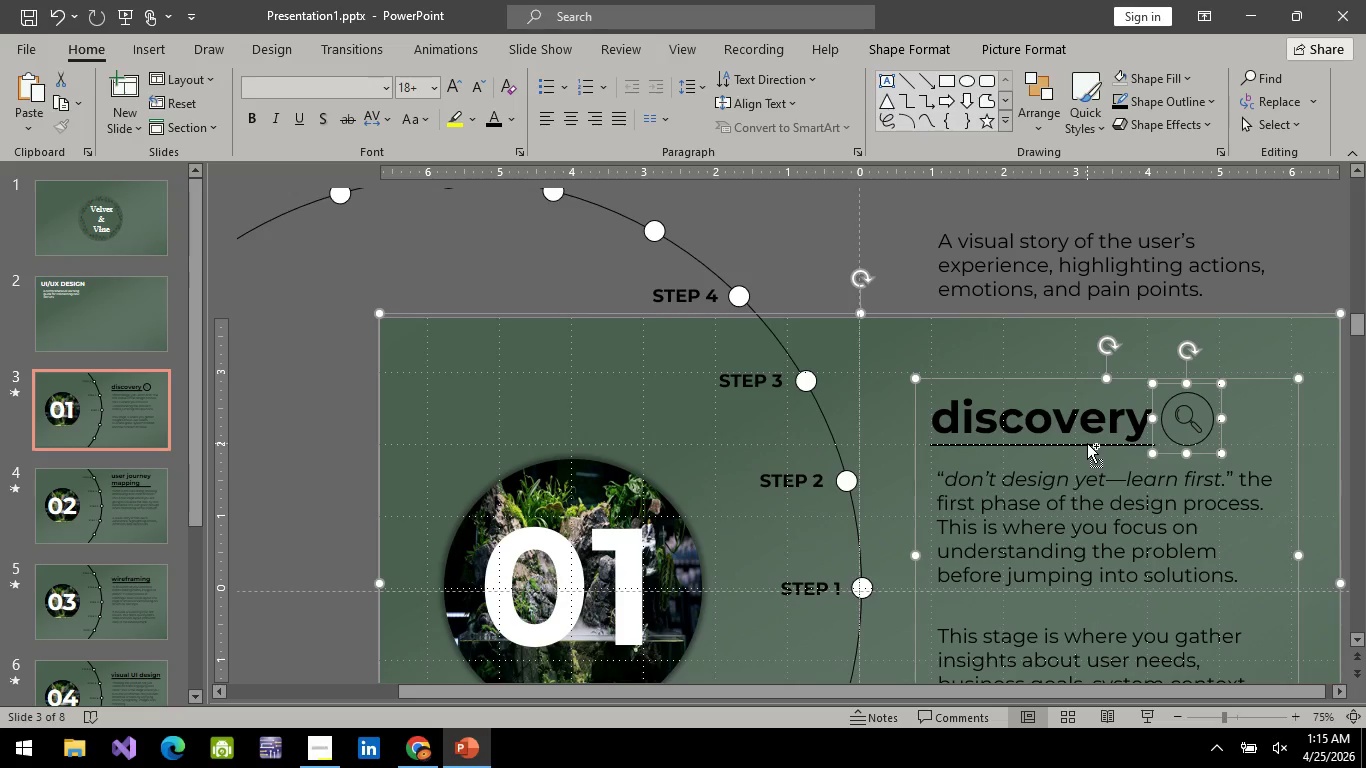 
hold_key(key=ControlLeft, duration=1.14)
 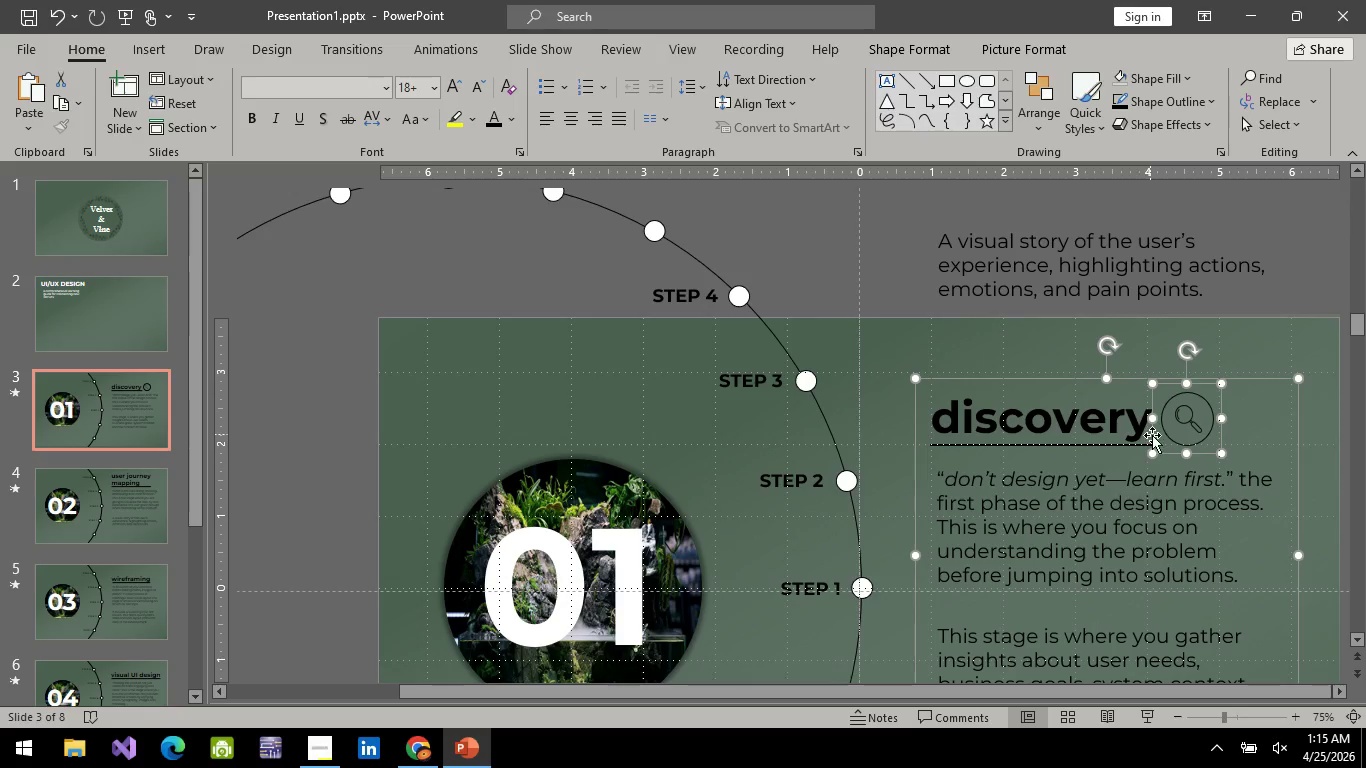 
right_click([1152, 435])
 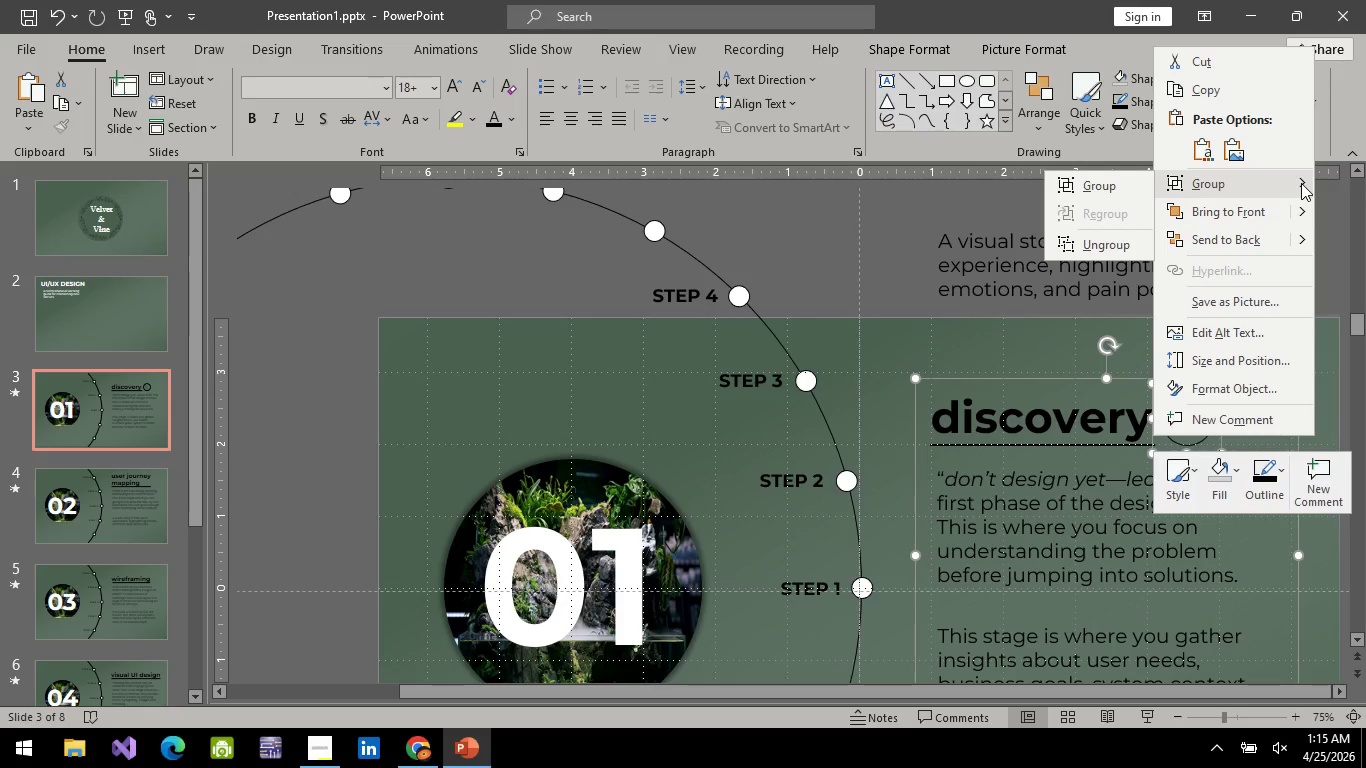 
left_click([1086, 185])
 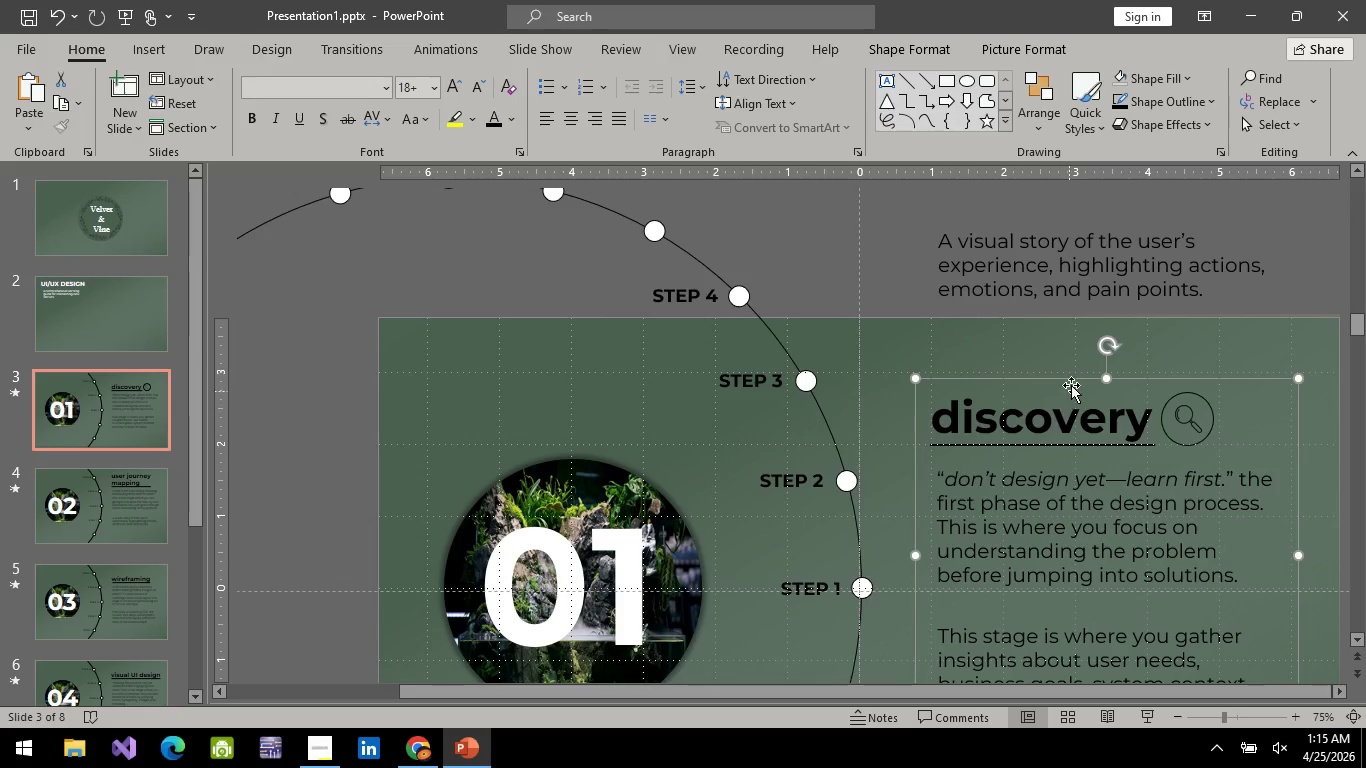 
left_click([1069, 381])
 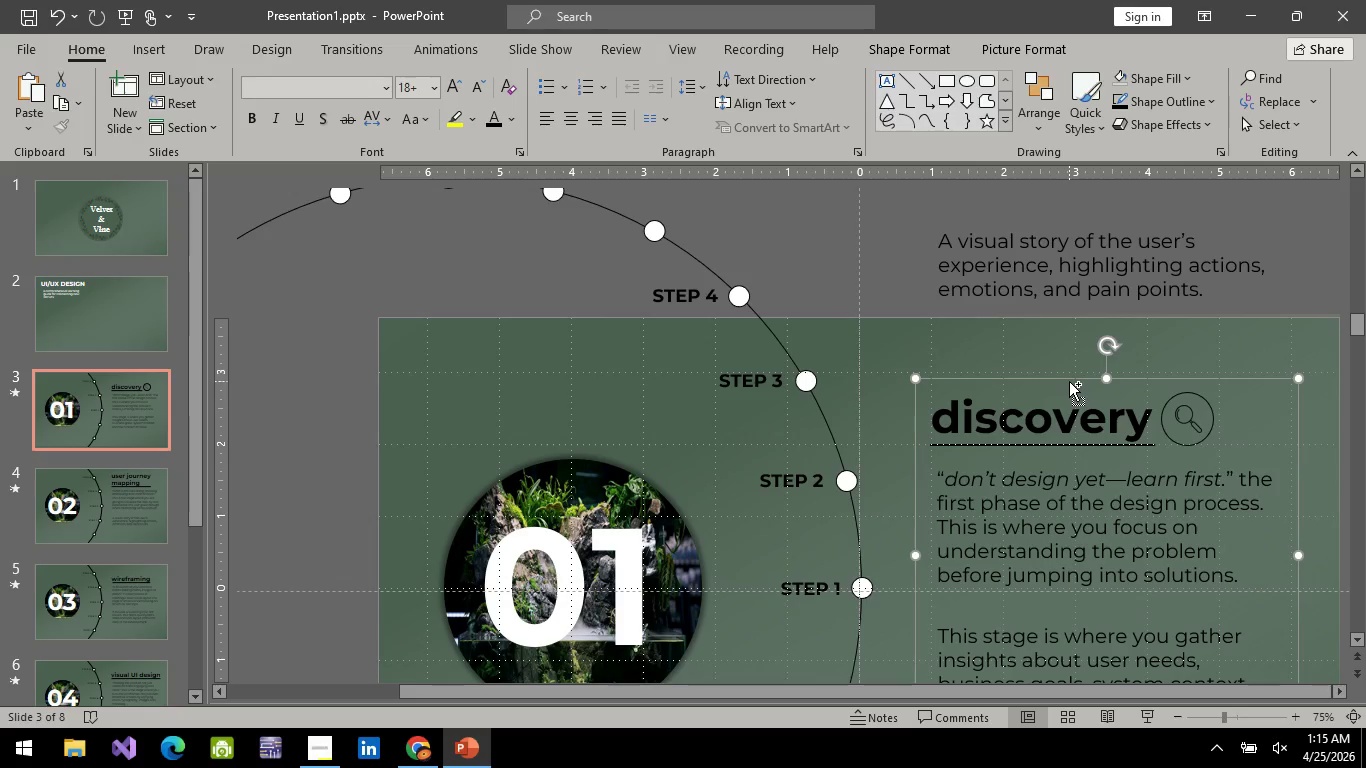 
key(Control+C)
 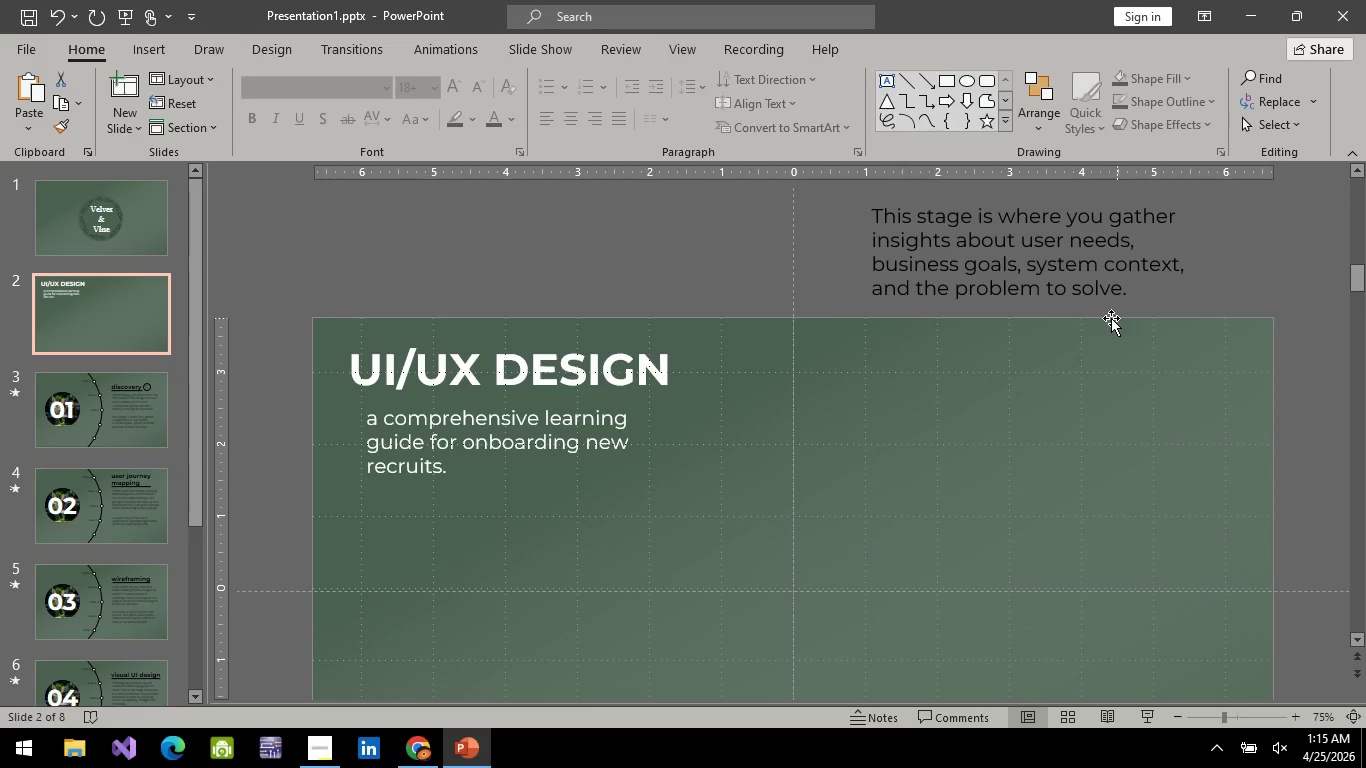 
left_click([1053, 301])
 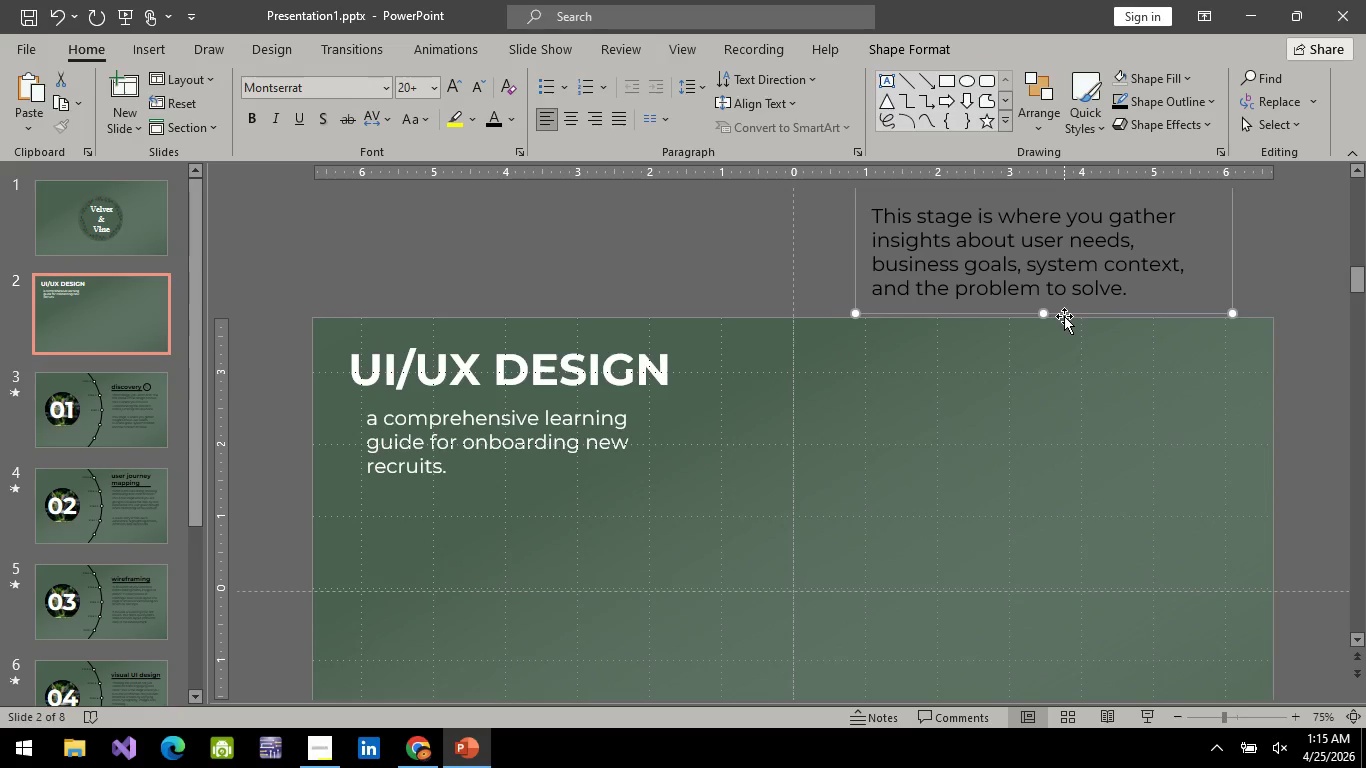 
left_click([1064, 316])
 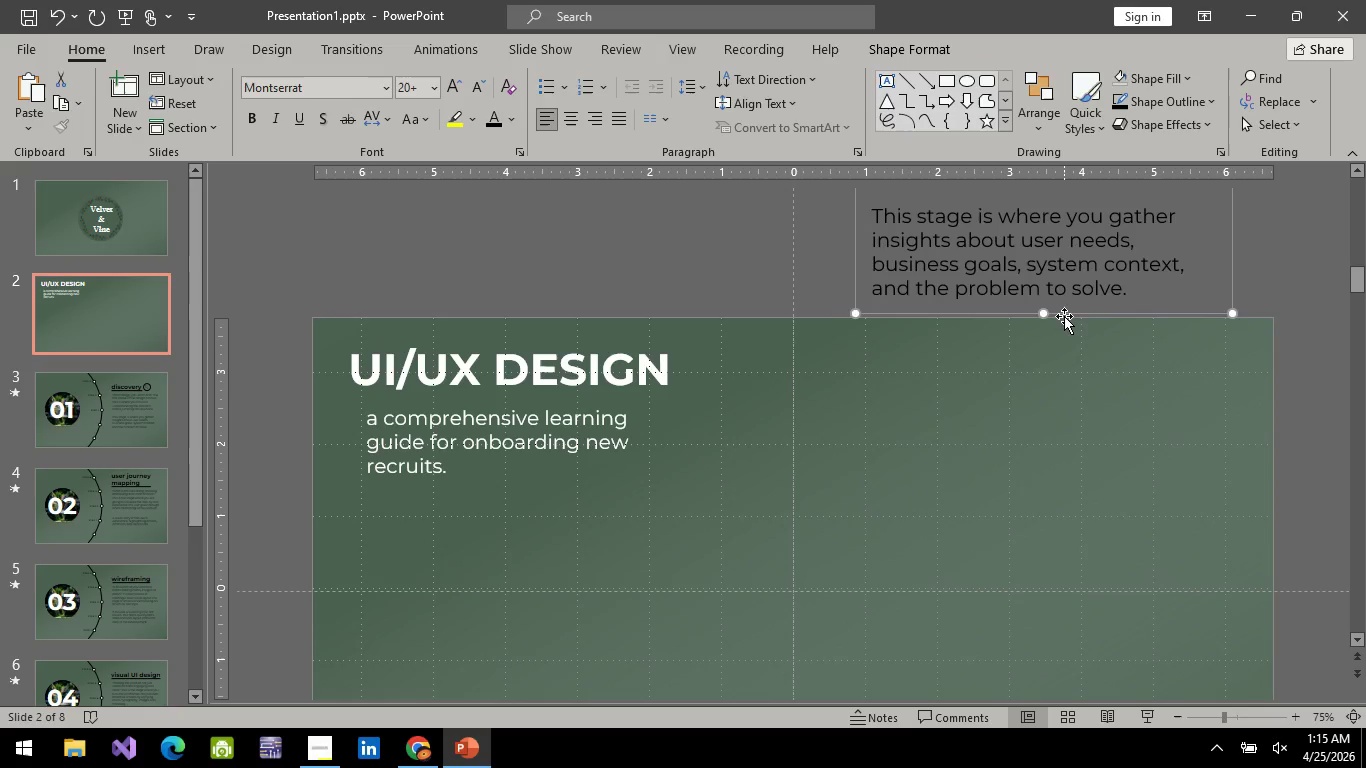 
key(Delete)
 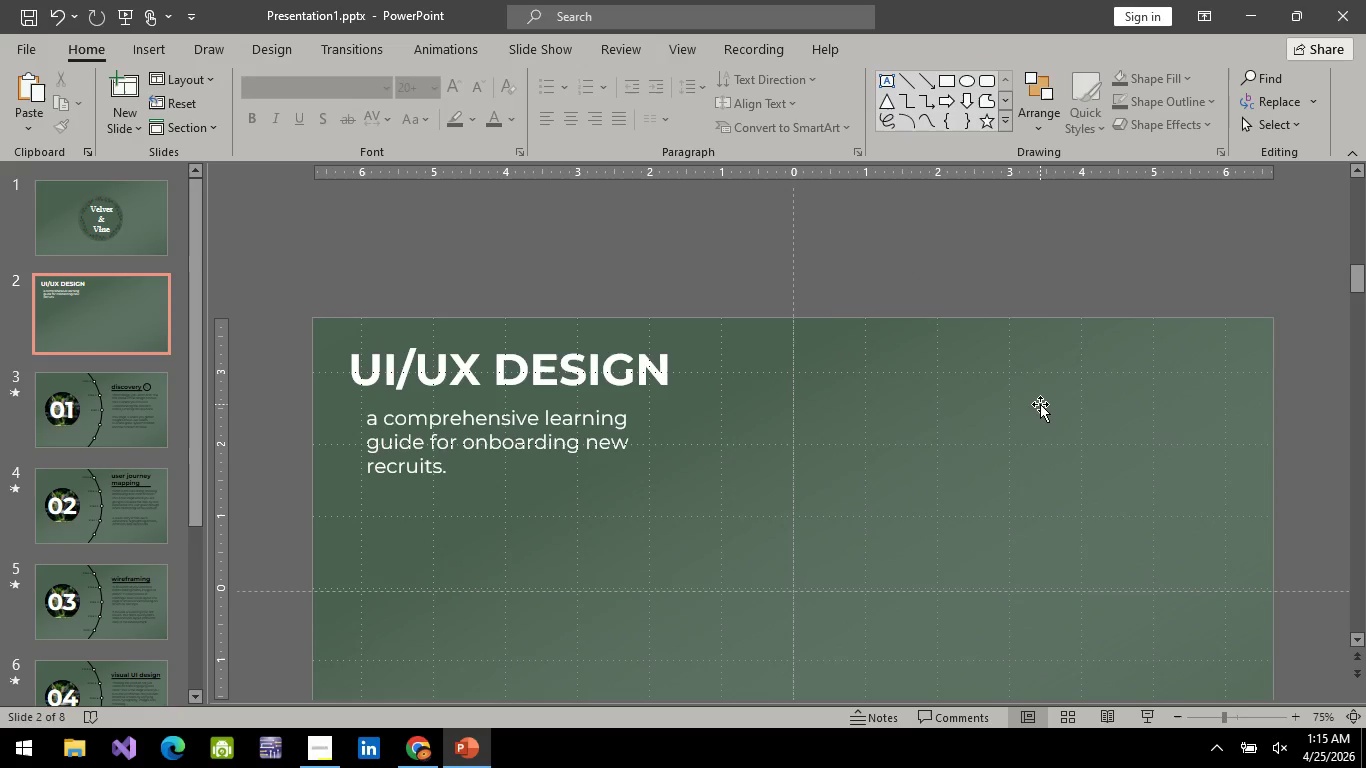 
key(Control+V)
 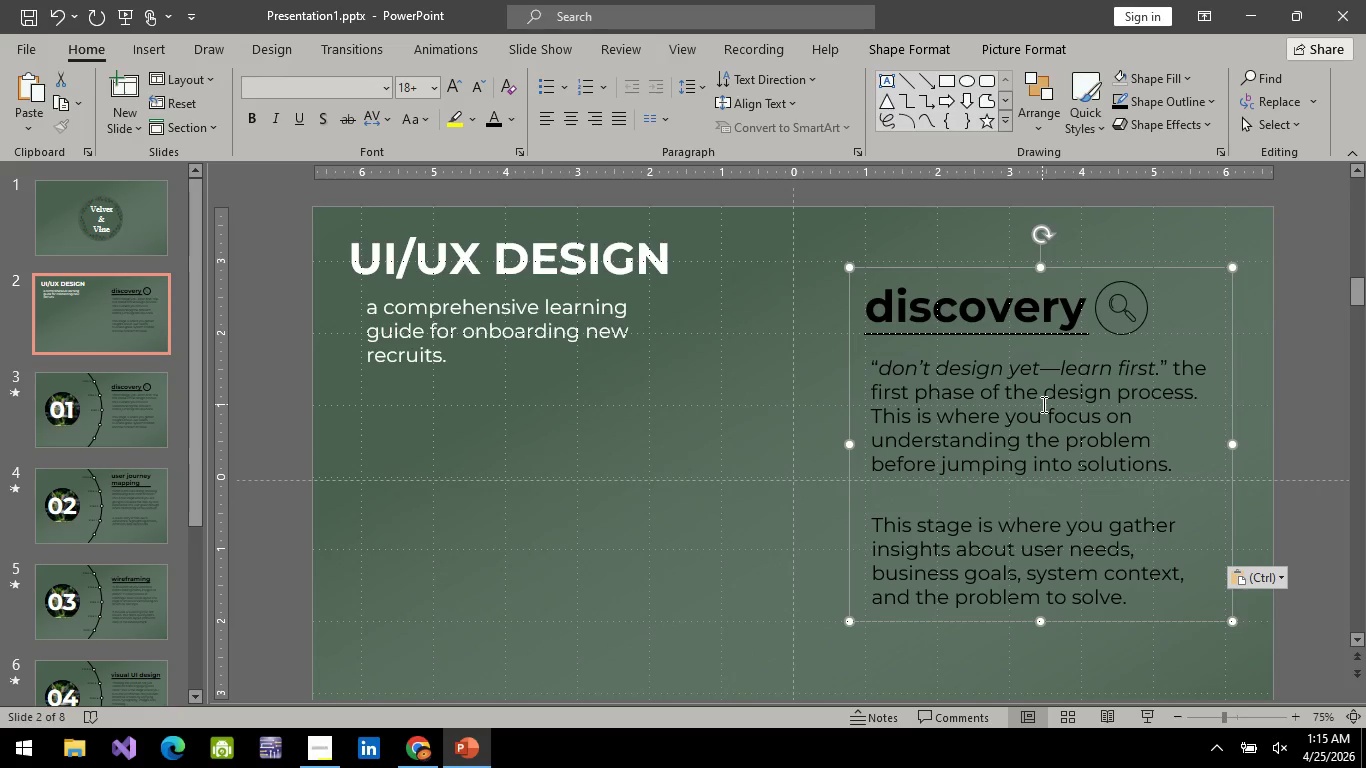 
hold_key(key=ArrowUp, duration=1.5)
 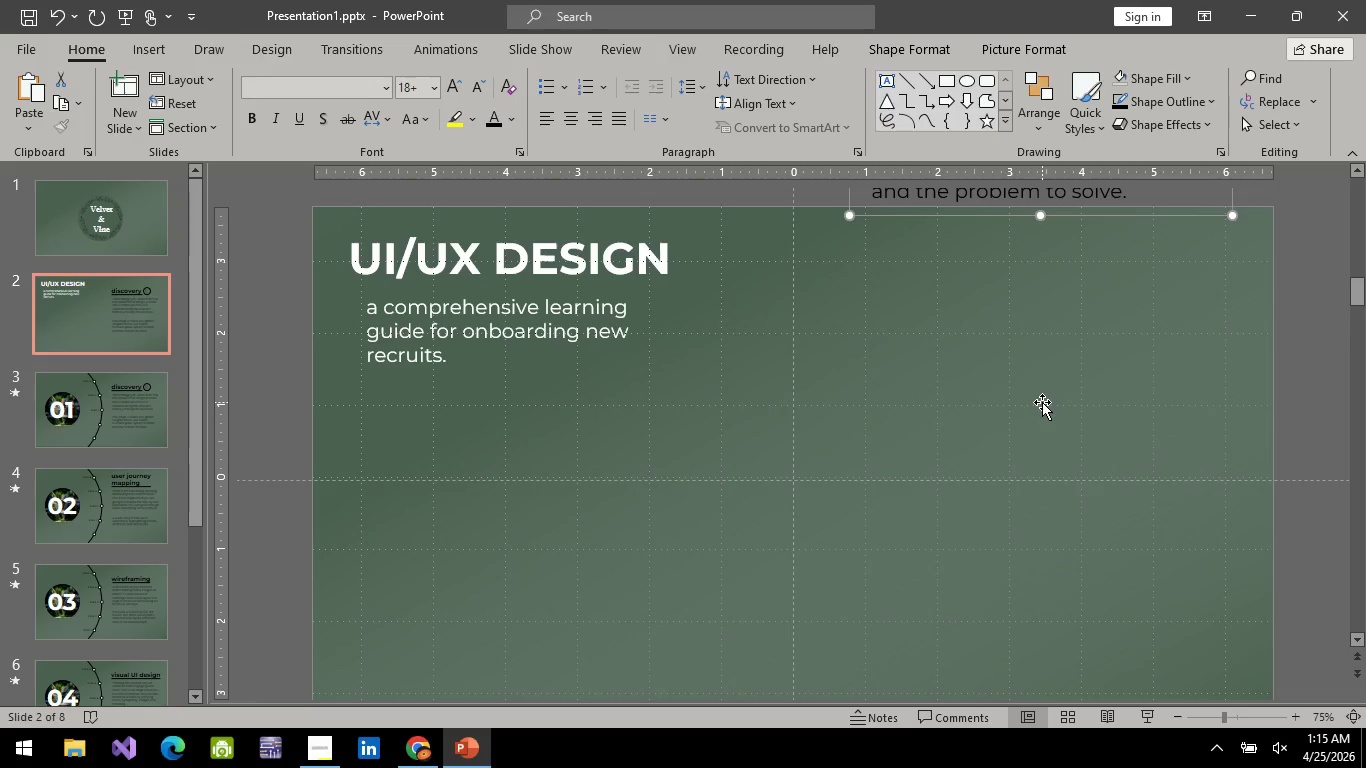 
hold_key(key=ArrowUp, duration=0.44)
 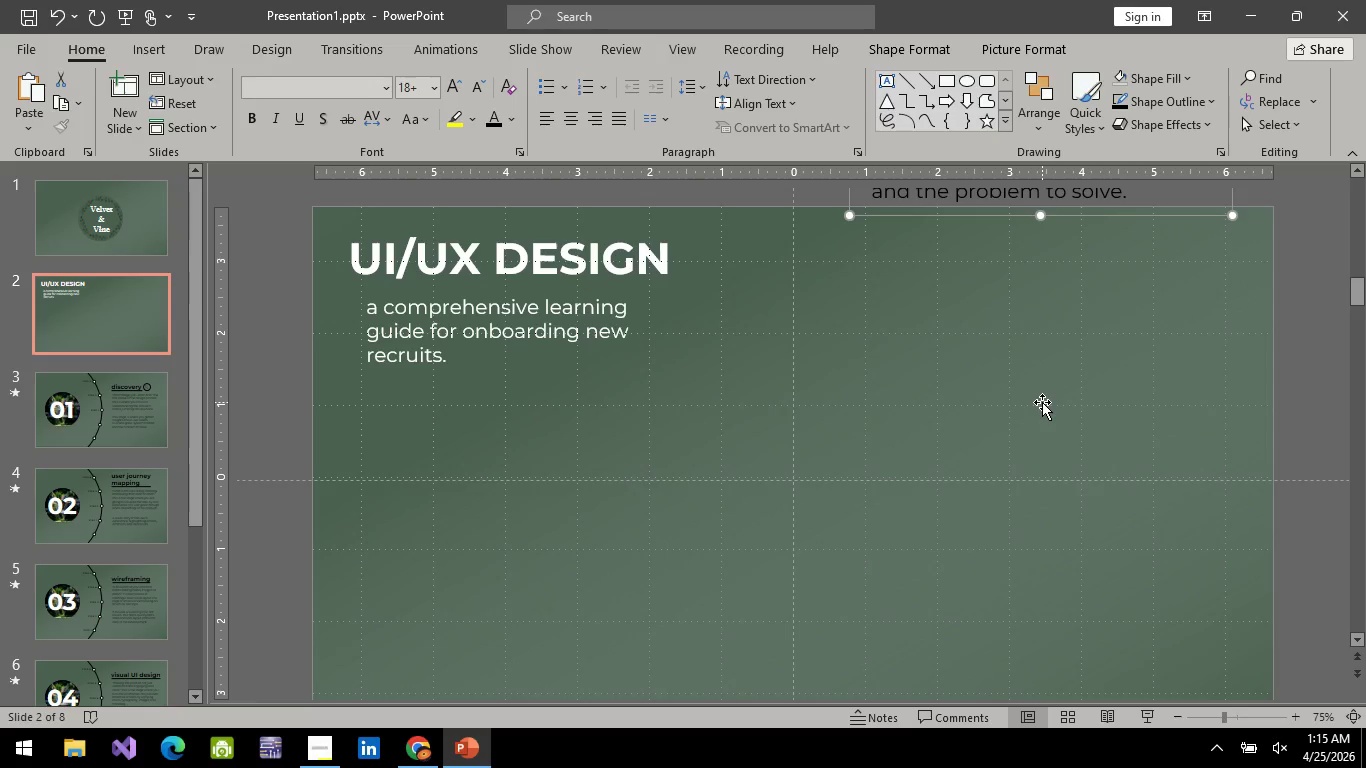 
key(ArrowUp)
 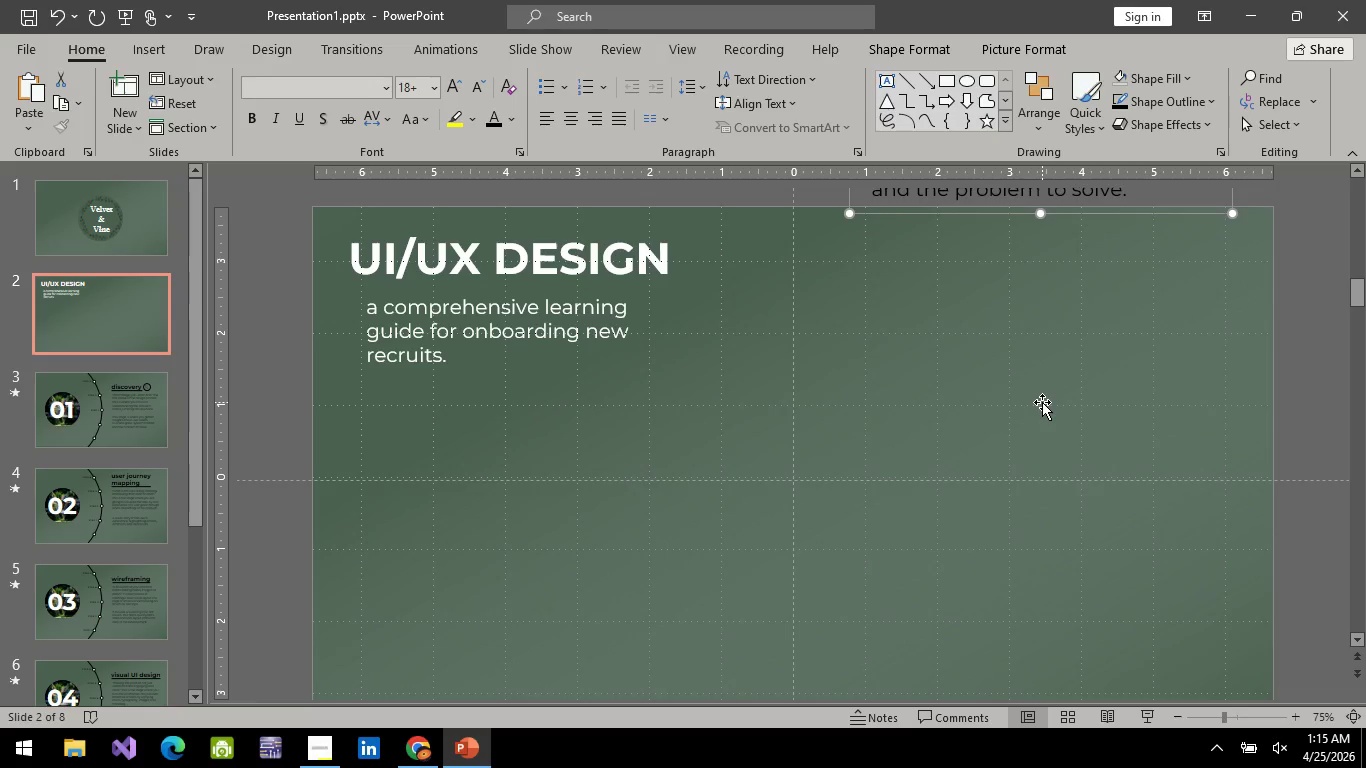 
key(ArrowUp)
 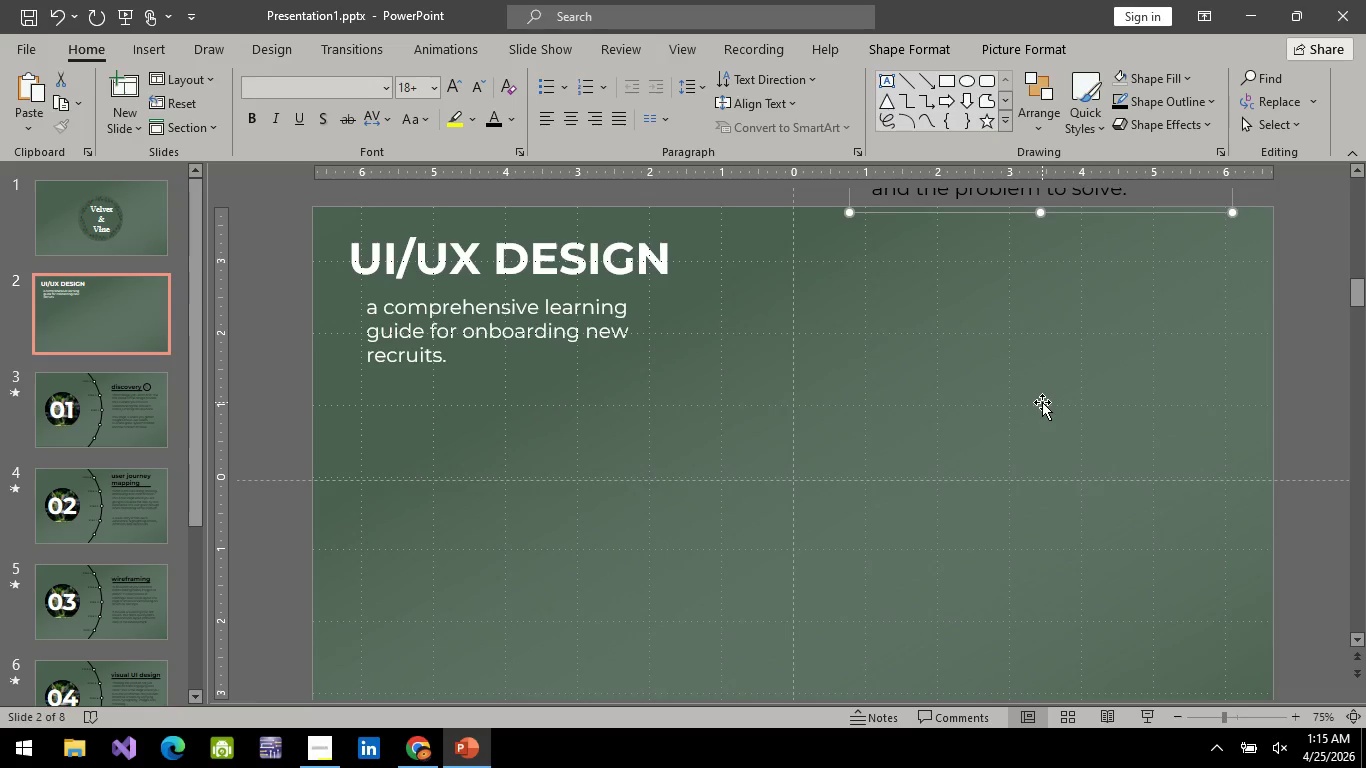 
key(ArrowUp)
 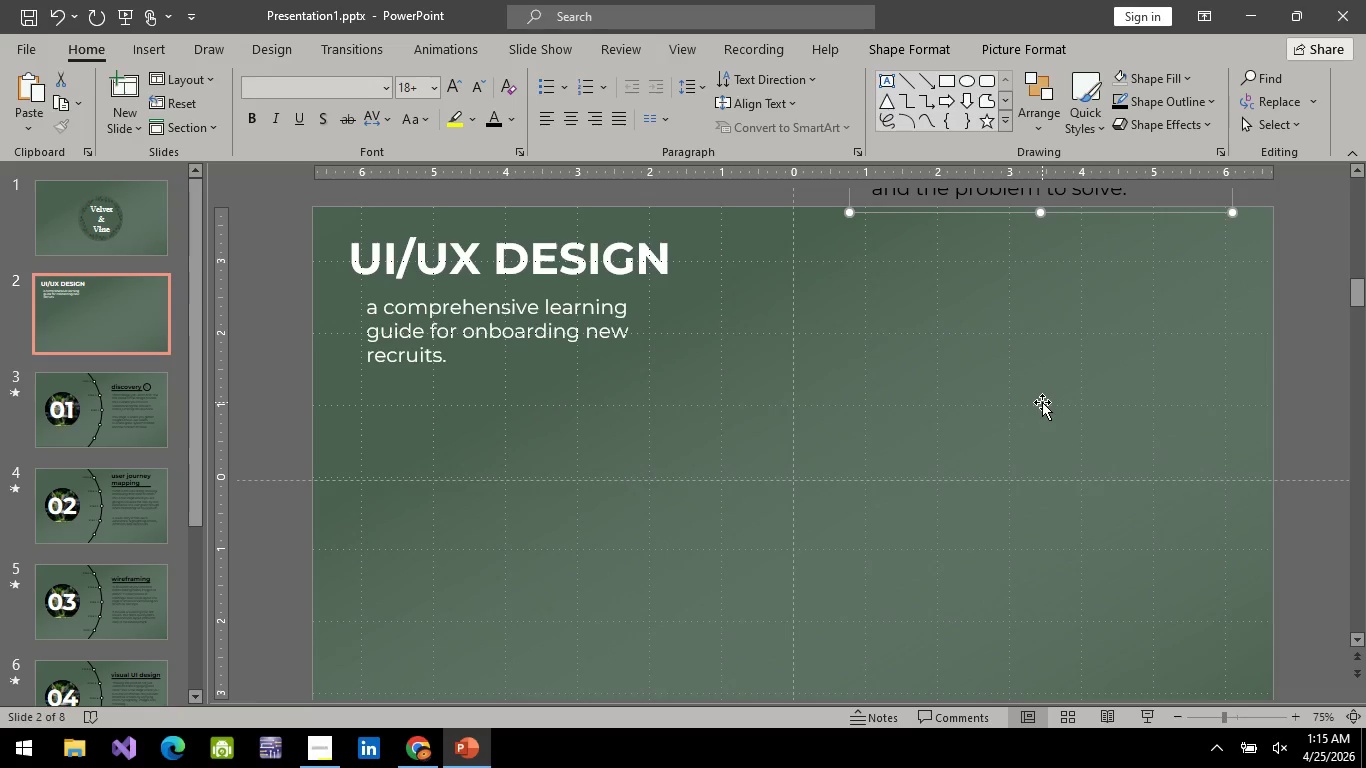 
key(ArrowUp)
 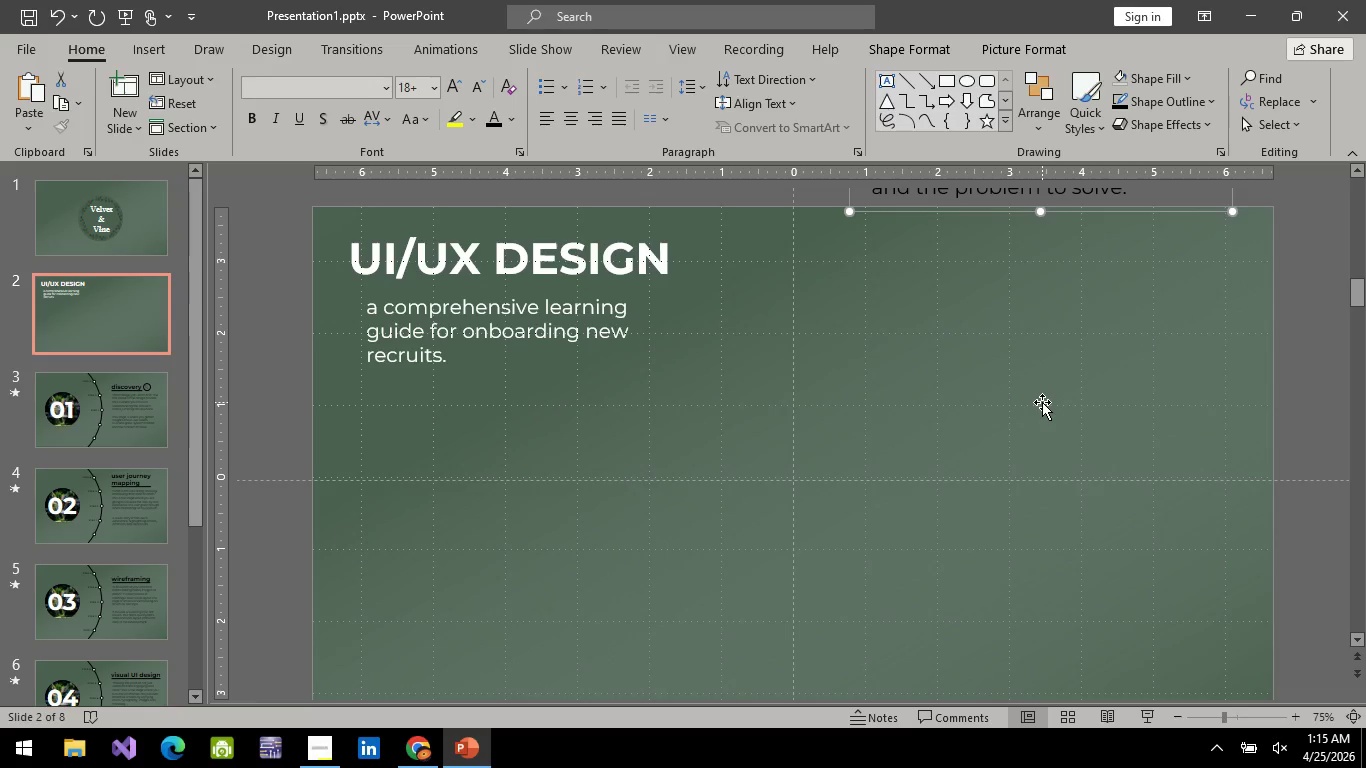 
key(ArrowUp)
 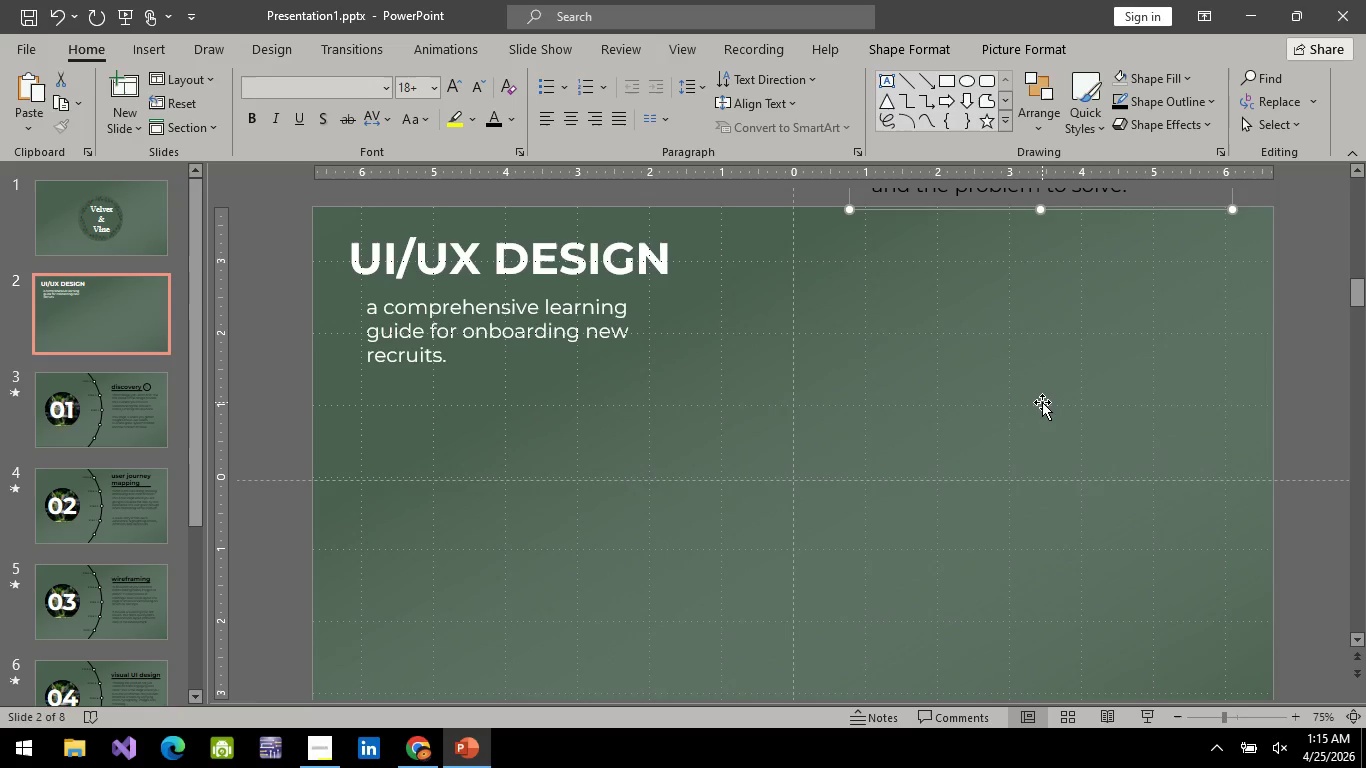 
key(ArrowUp)
 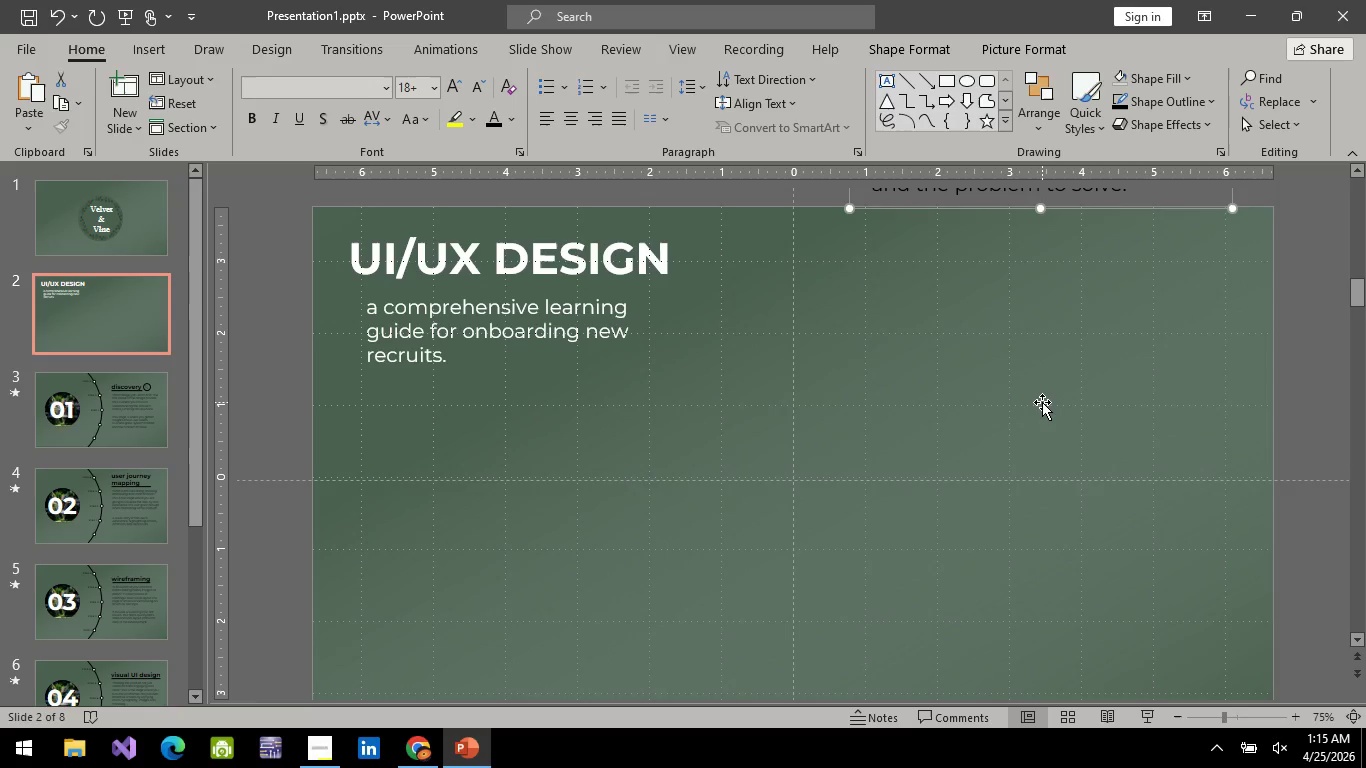 
key(ArrowUp)
 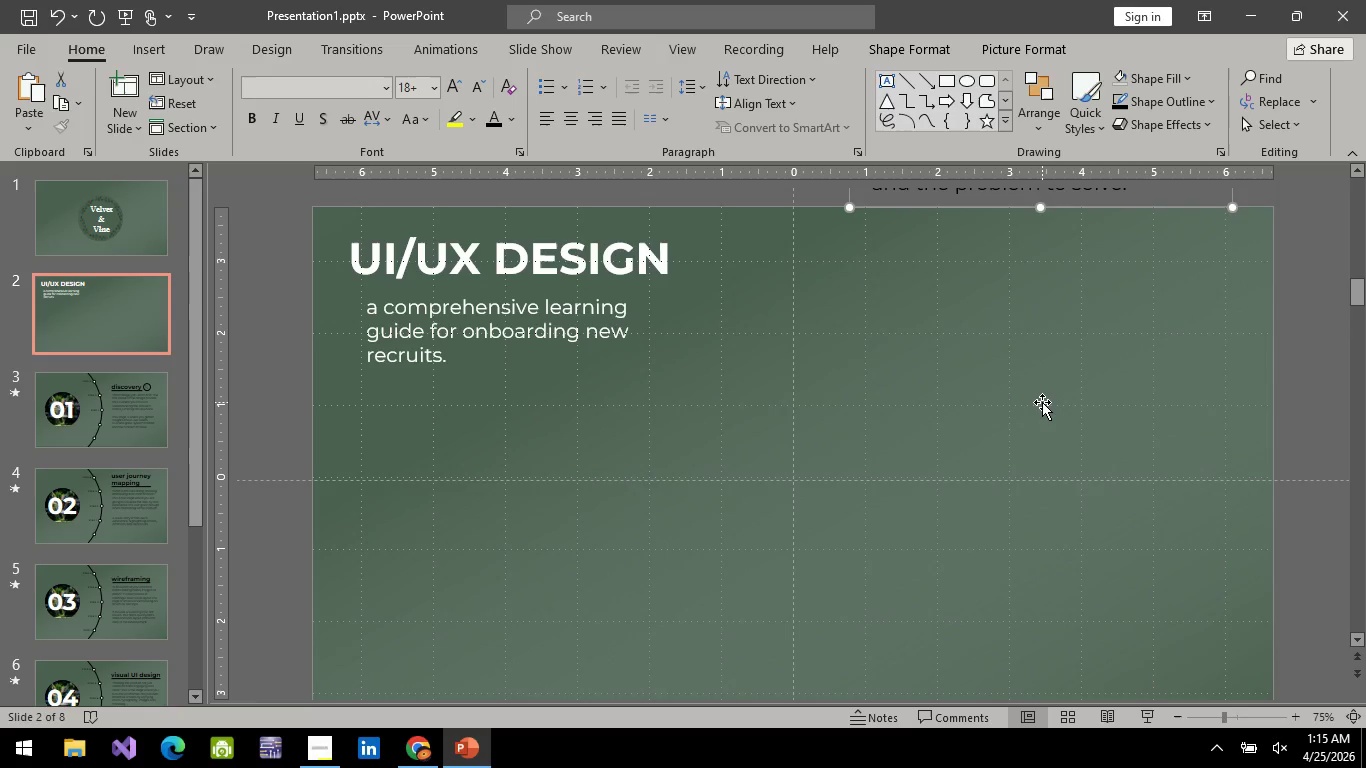 
key(ArrowUp)
 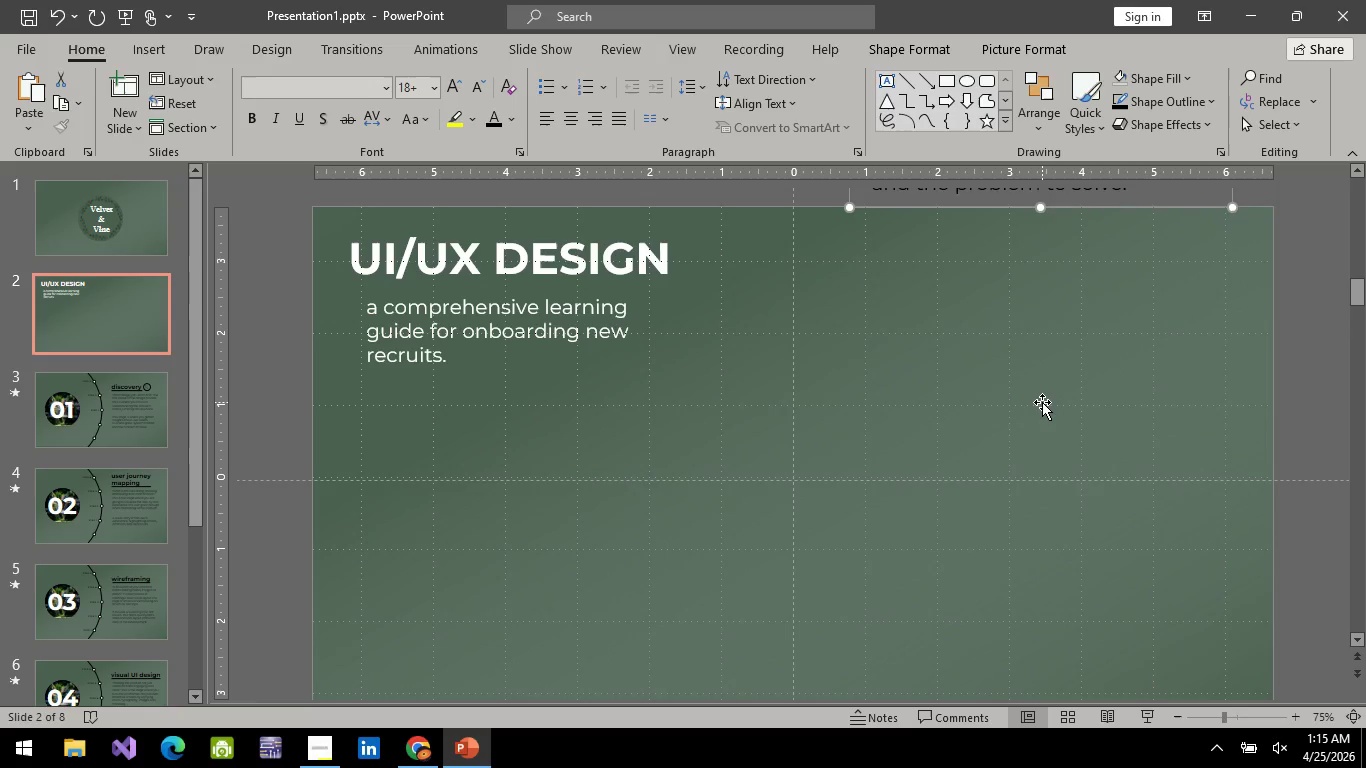 
key(ArrowUp)
 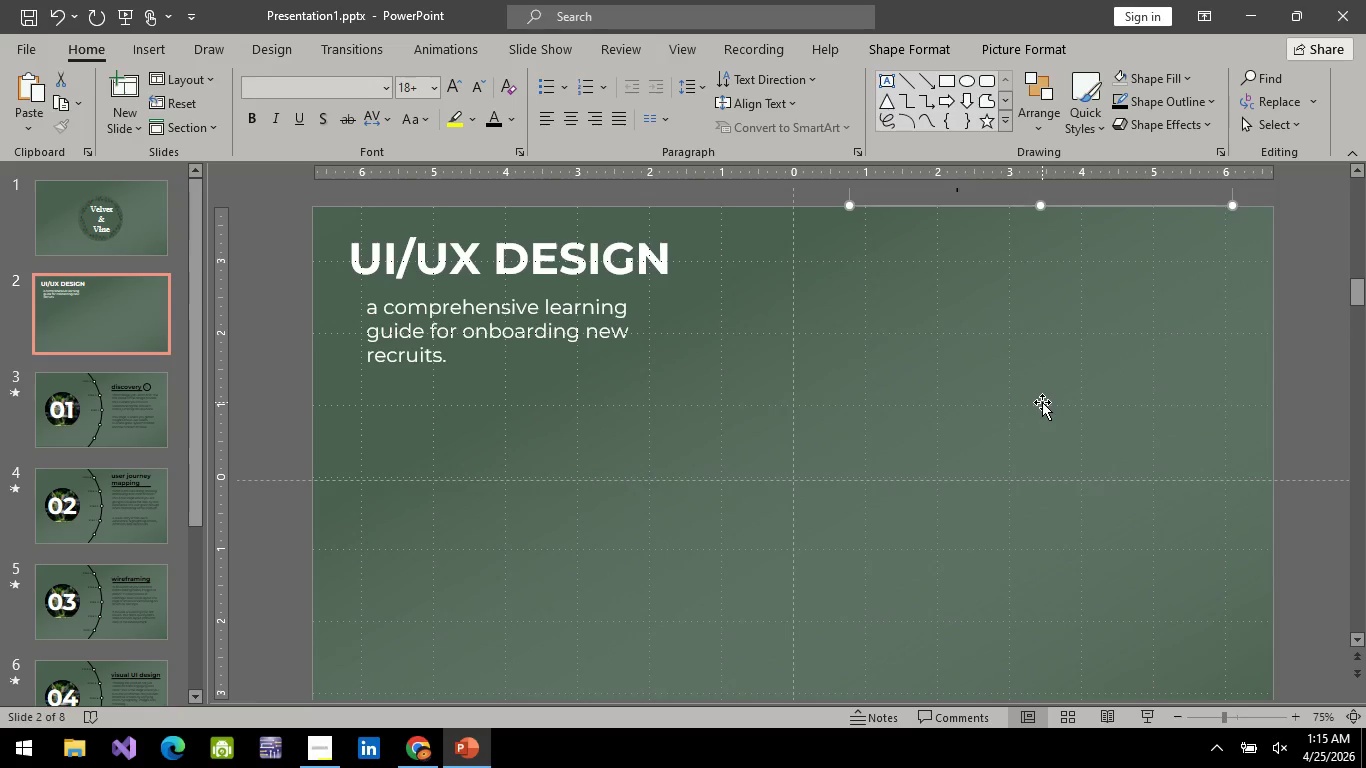 
key(ArrowUp)
 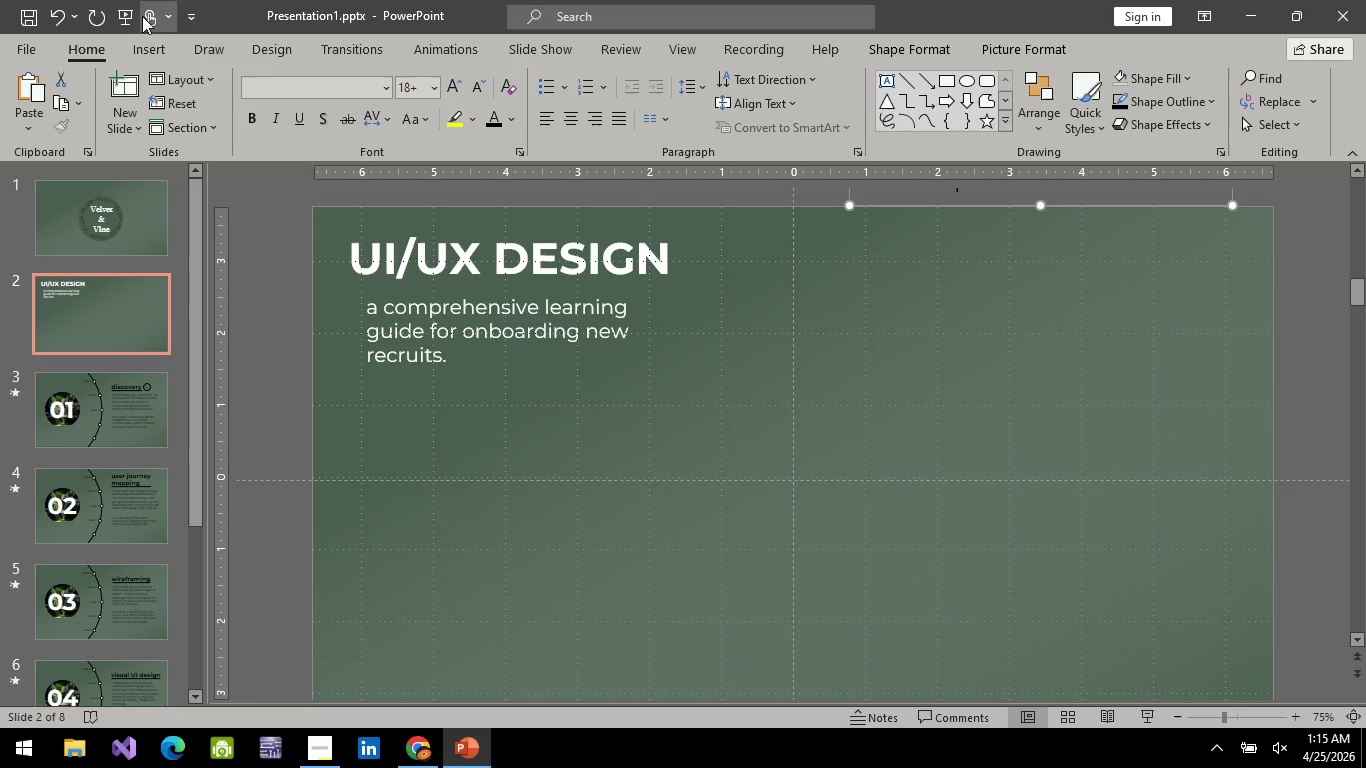 
left_click([124, 20])
 